 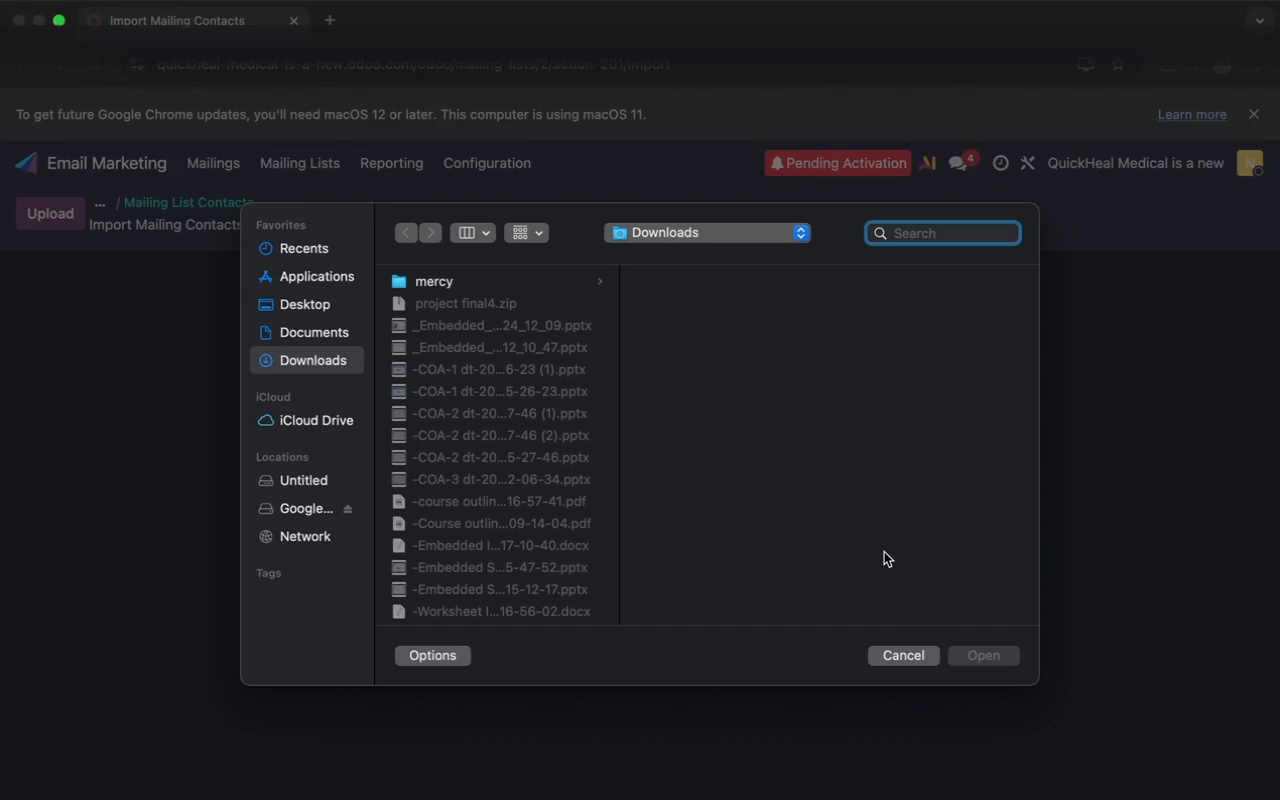 
key(Meta+V)
 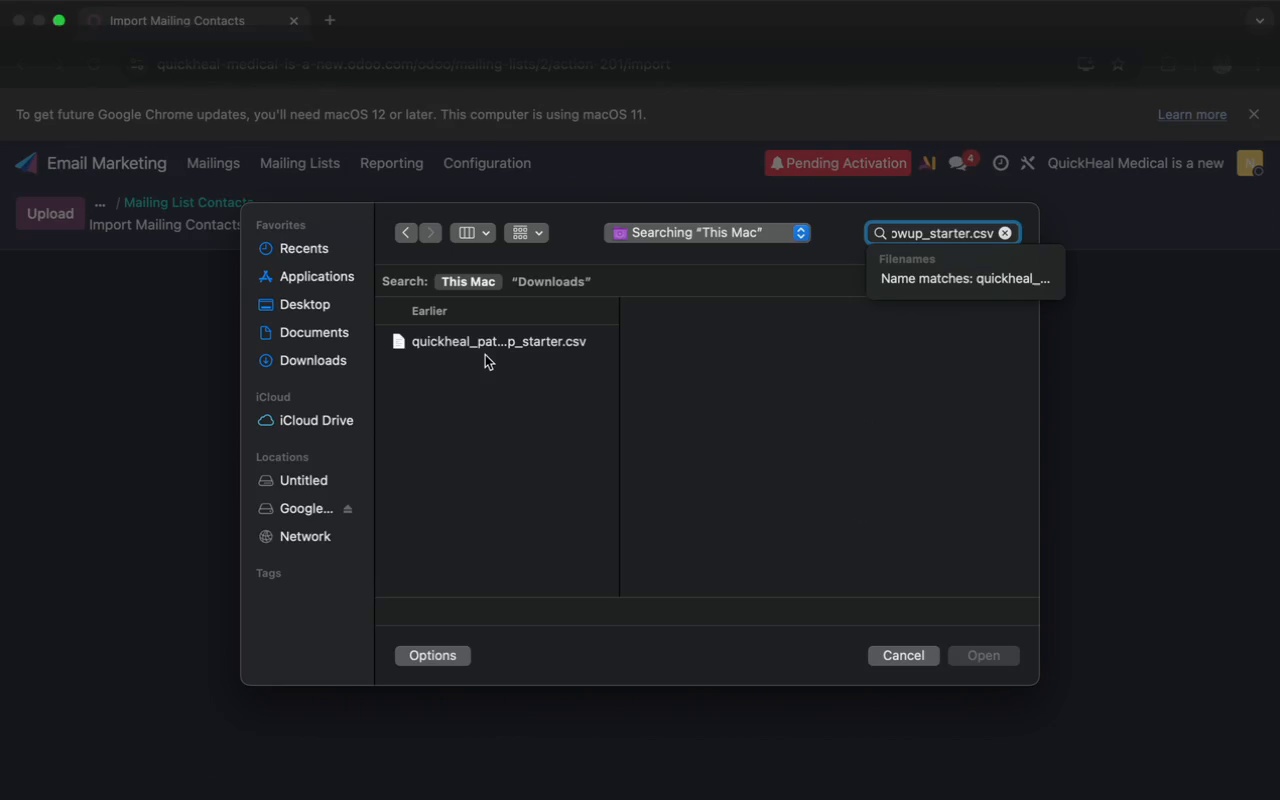 
left_click([464, 341])
 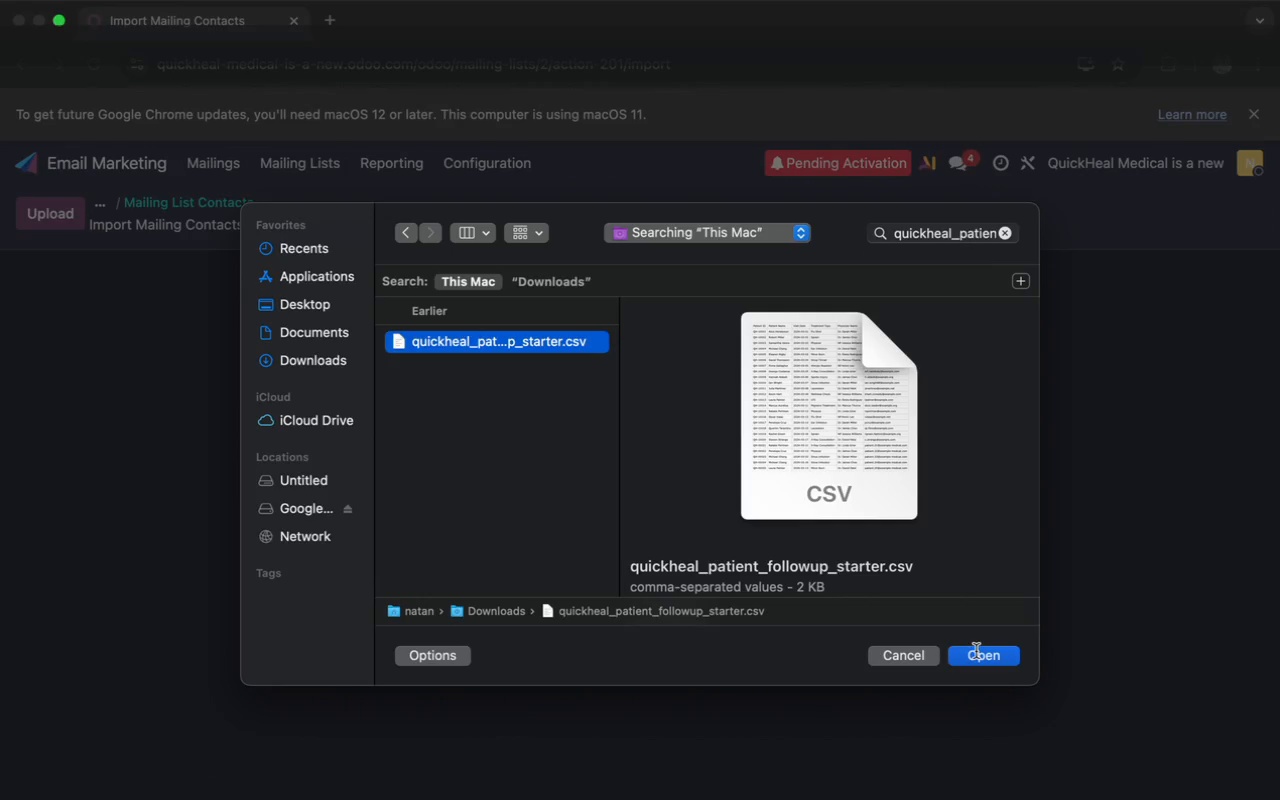 
left_click([976, 657])
 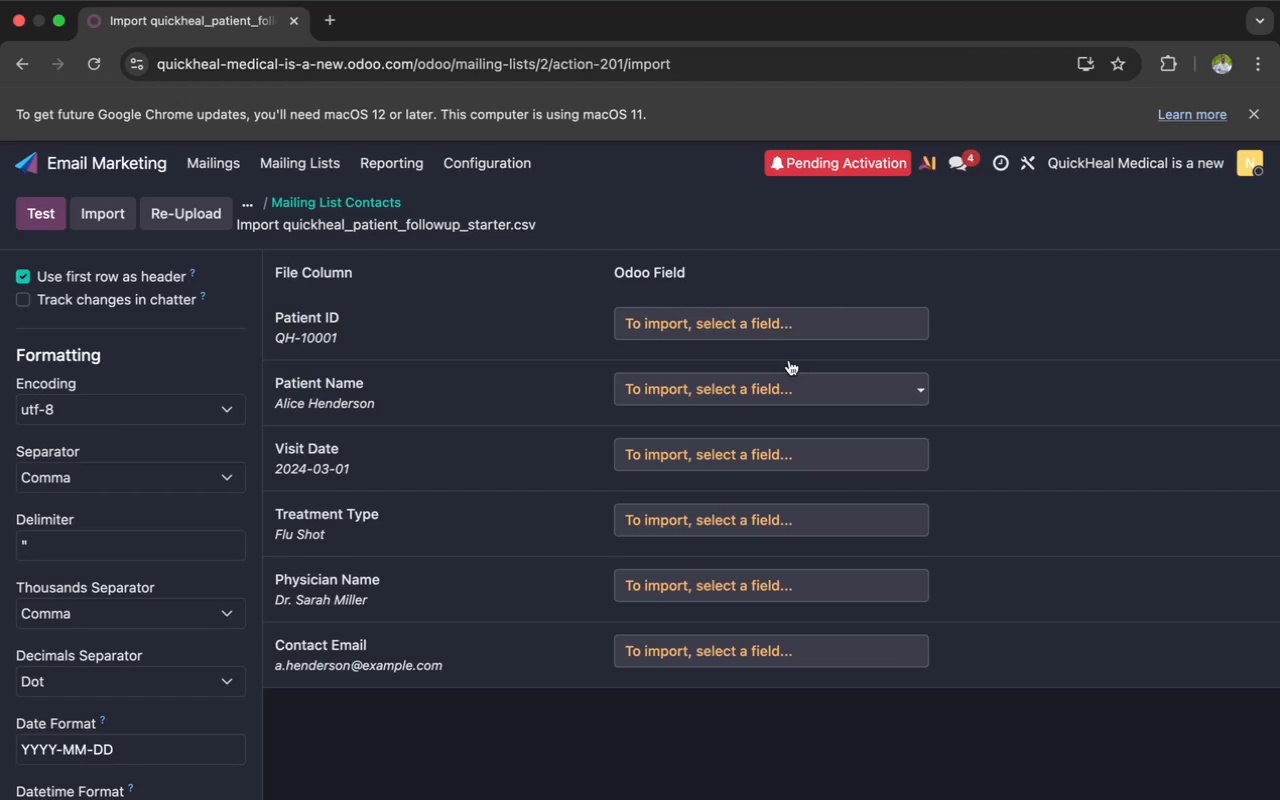 
left_click([750, 326])
 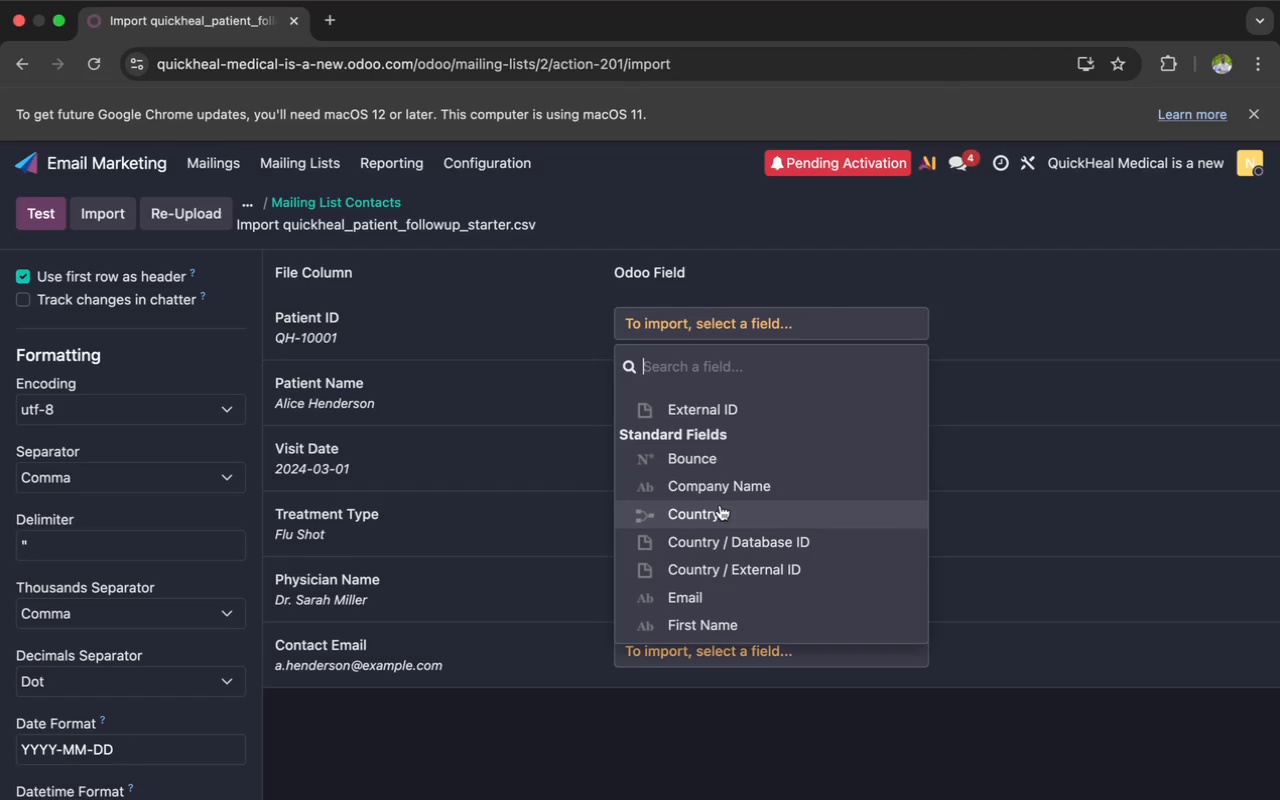 
scroll: coordinate [720, 505], scroll_direction: down, amount: 16.0
 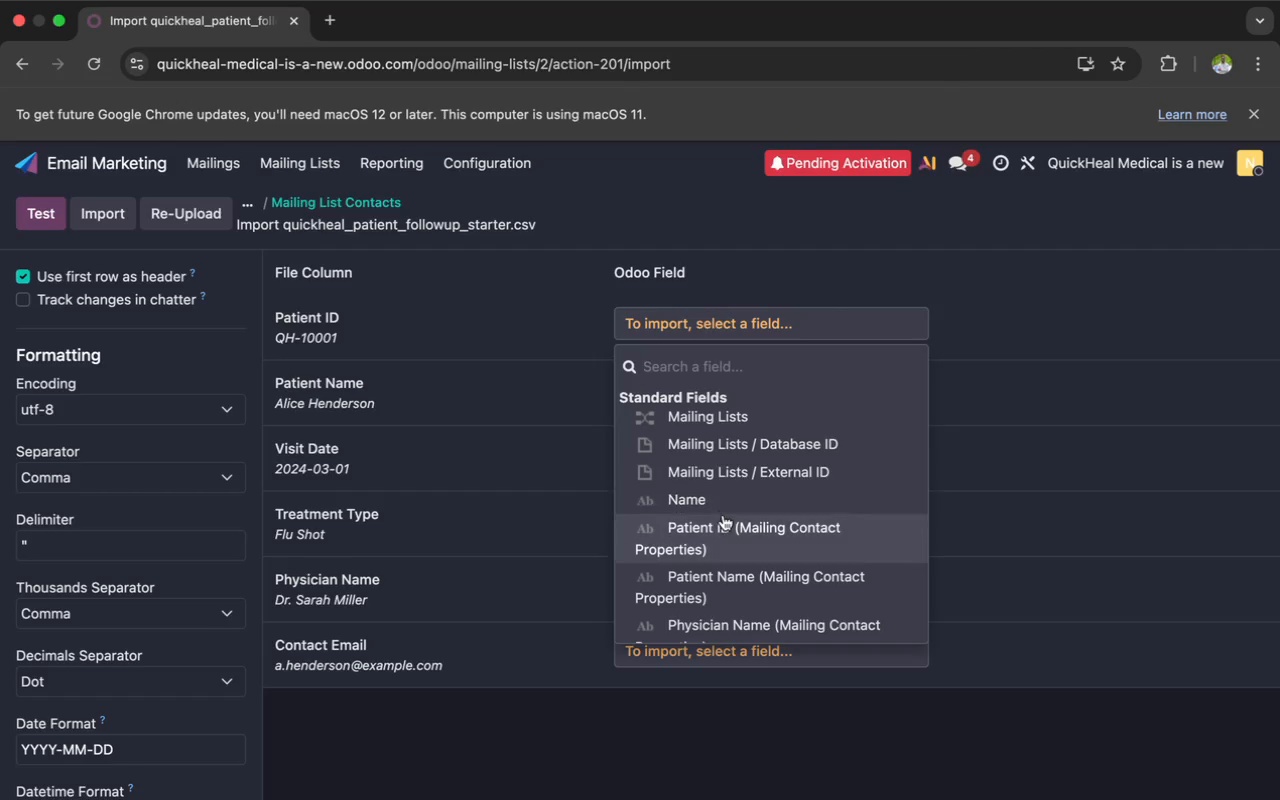 
left_click([724, 522])
 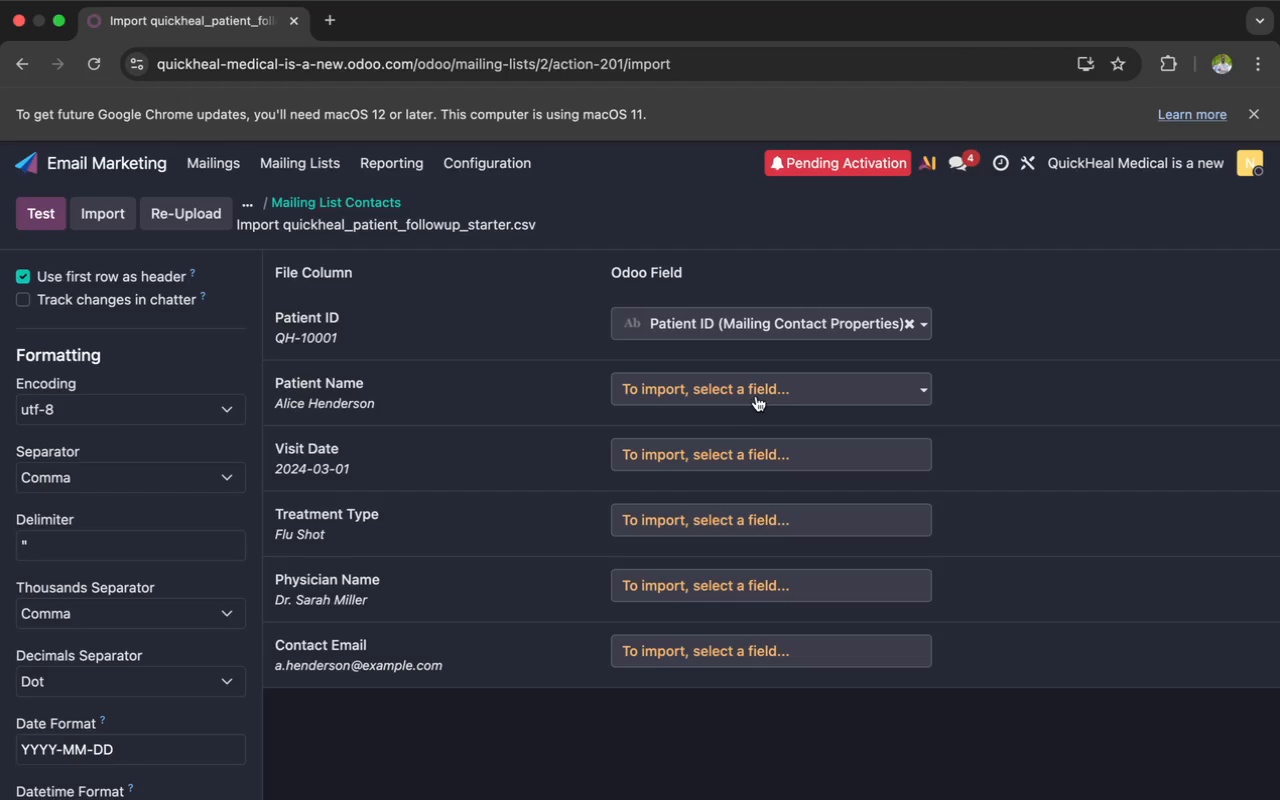 
left_click([763, 394])
 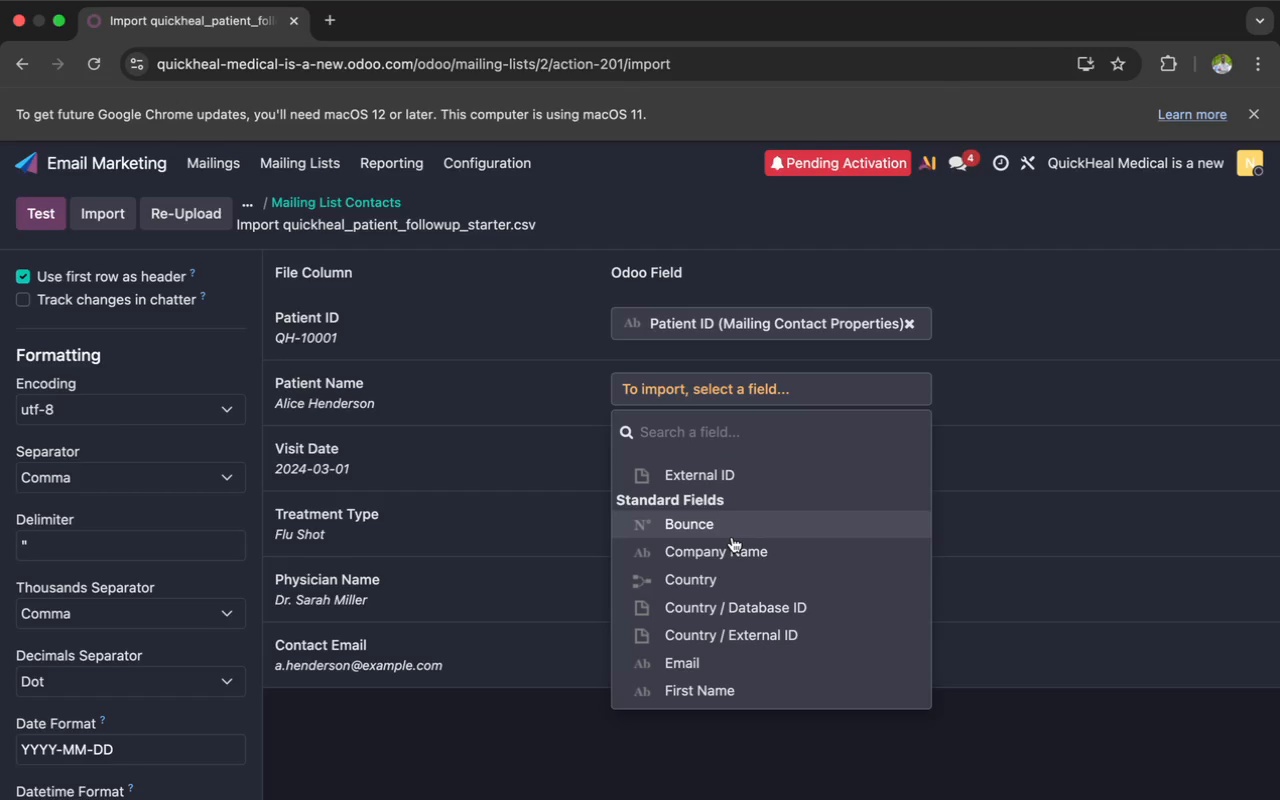 
scroll: coordinate [732, 537], scroll_direction: down, amount: 24.0
 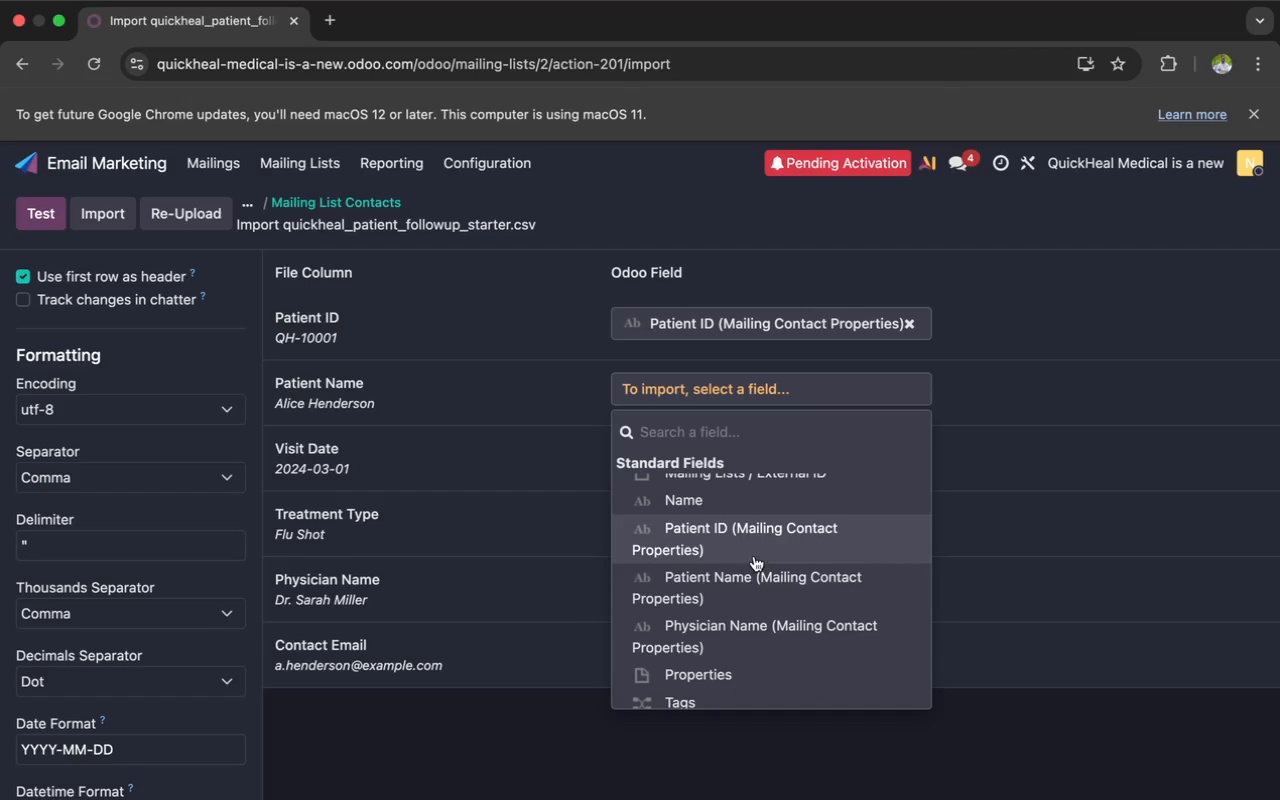 
left_click([748, 573])
 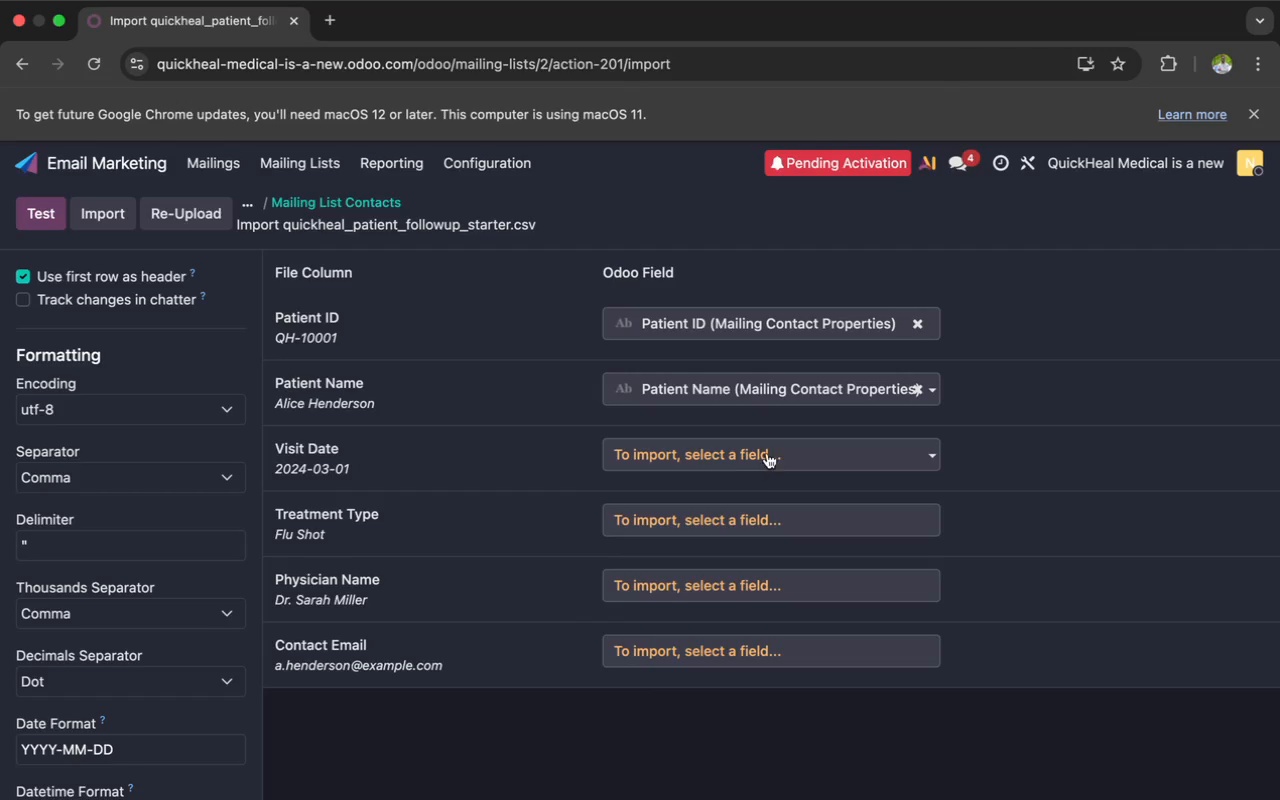 
left_click([767, 457])
 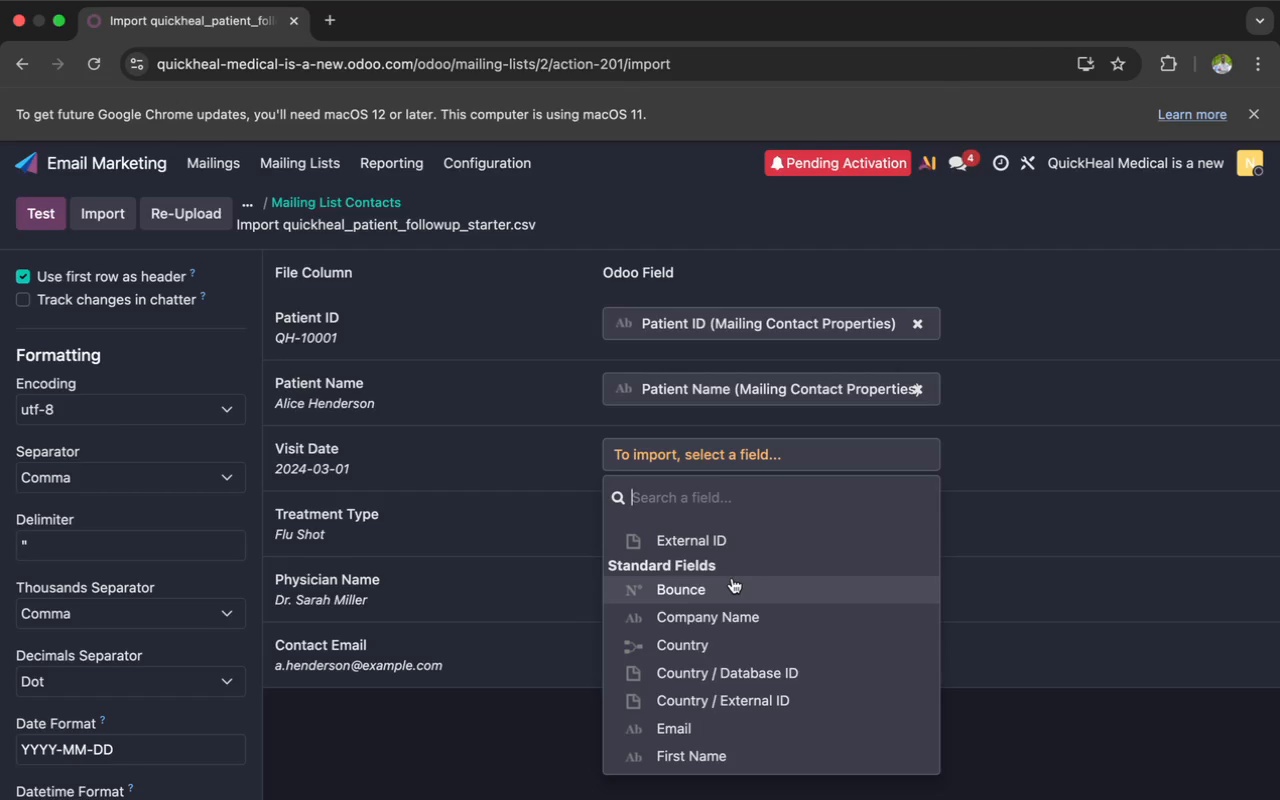 
scroll: coordinate [732, 578], scroll_direction: down, amount: 41.0
 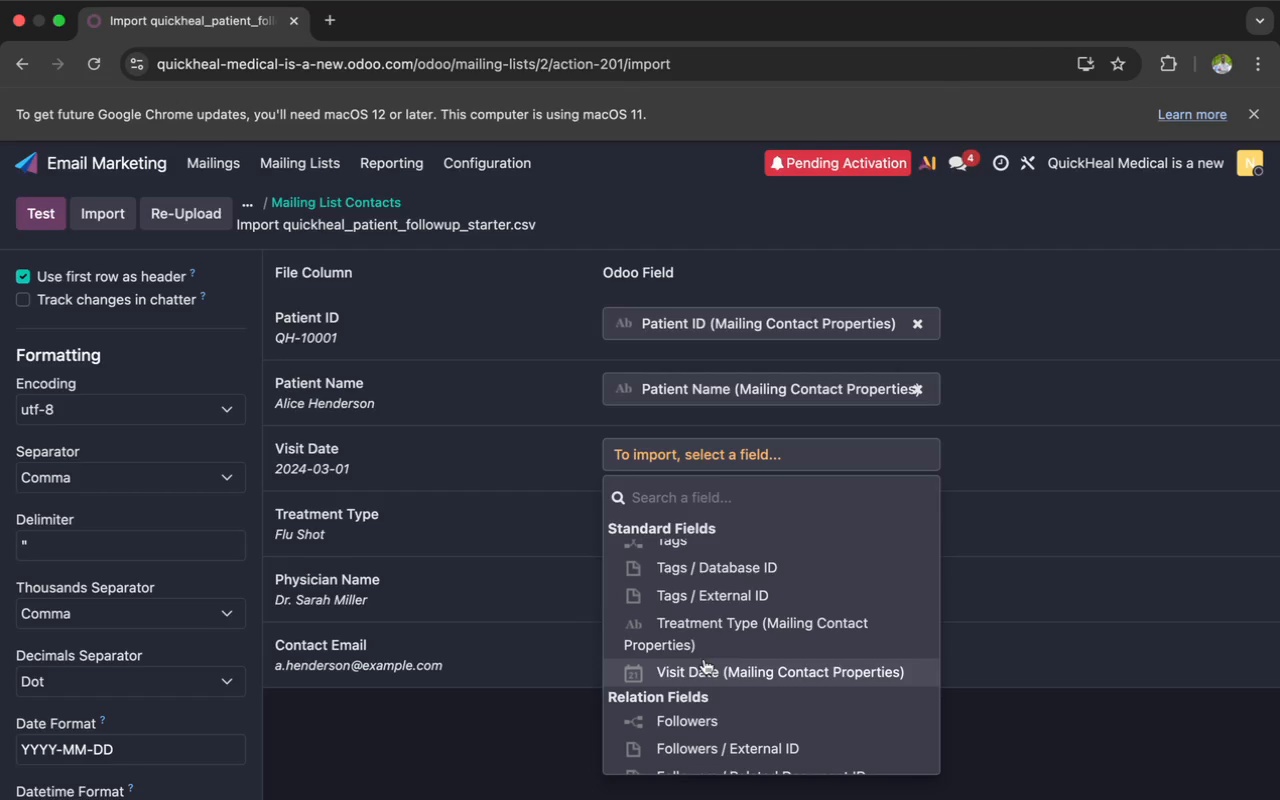 
left_click([704, 661])
 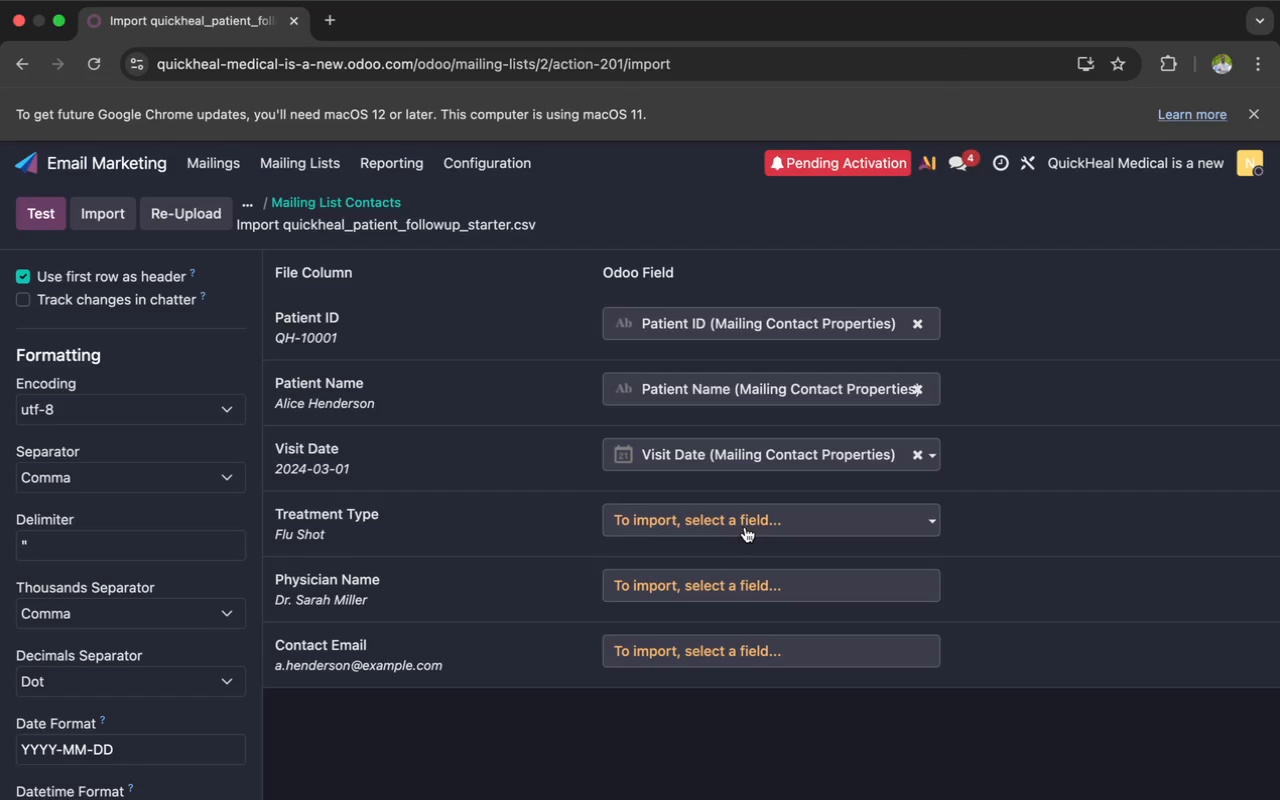 
left_click([747, 526])
 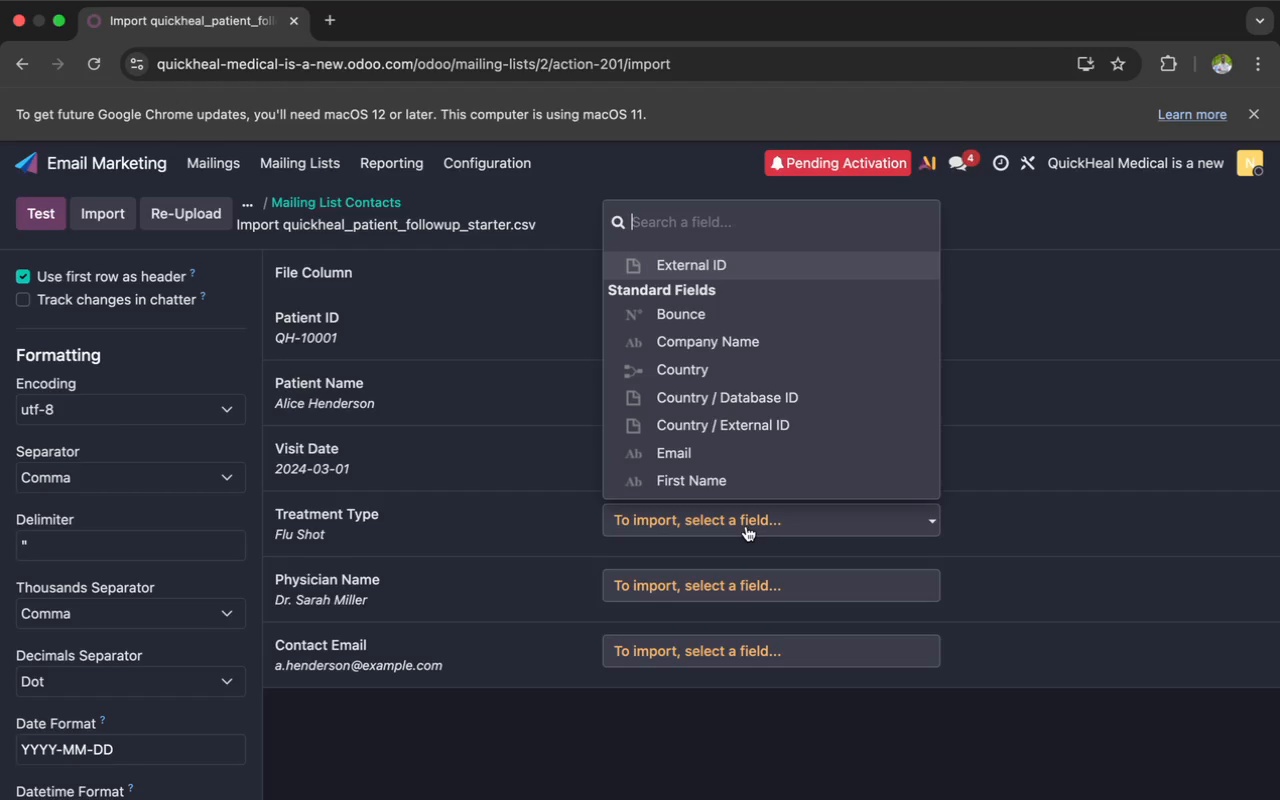 
scroll: coordinate [710, 452], scroll_direction: down, amount: 33.0
 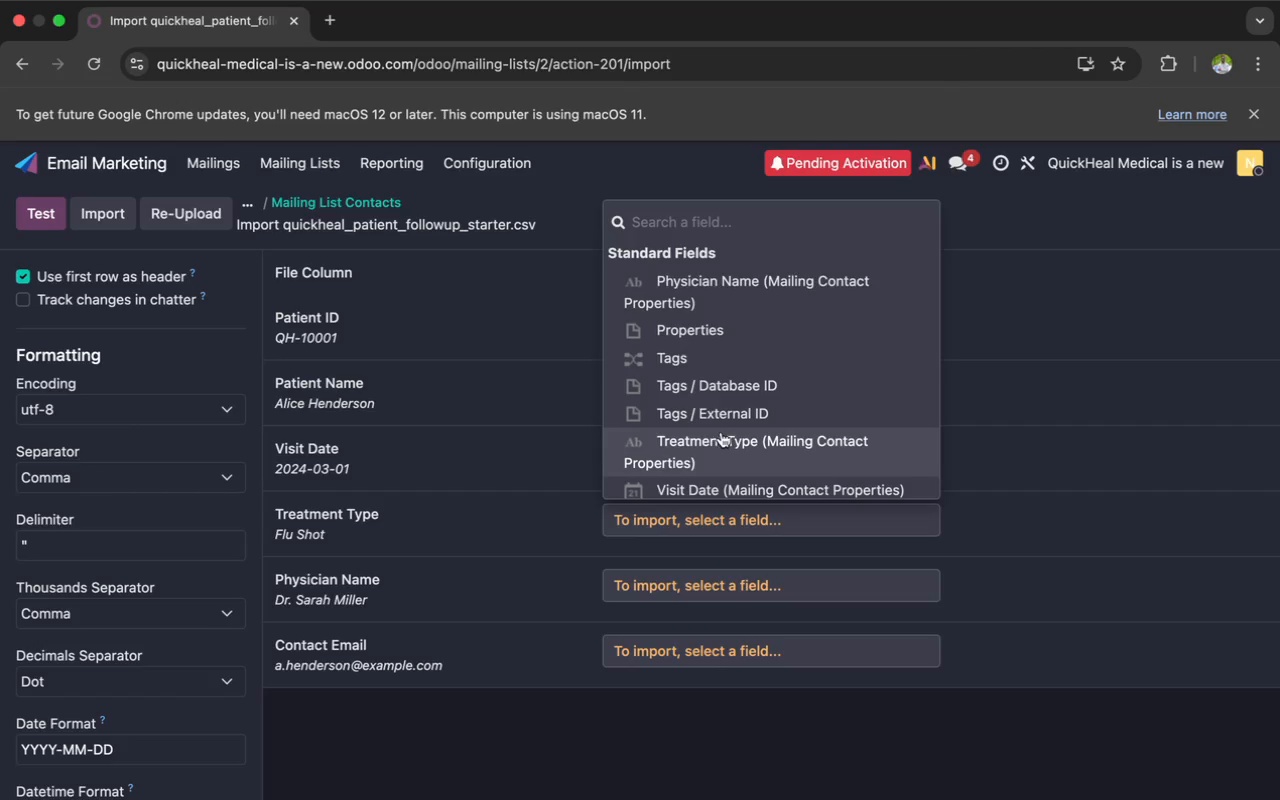 
left_click([721, 436])
 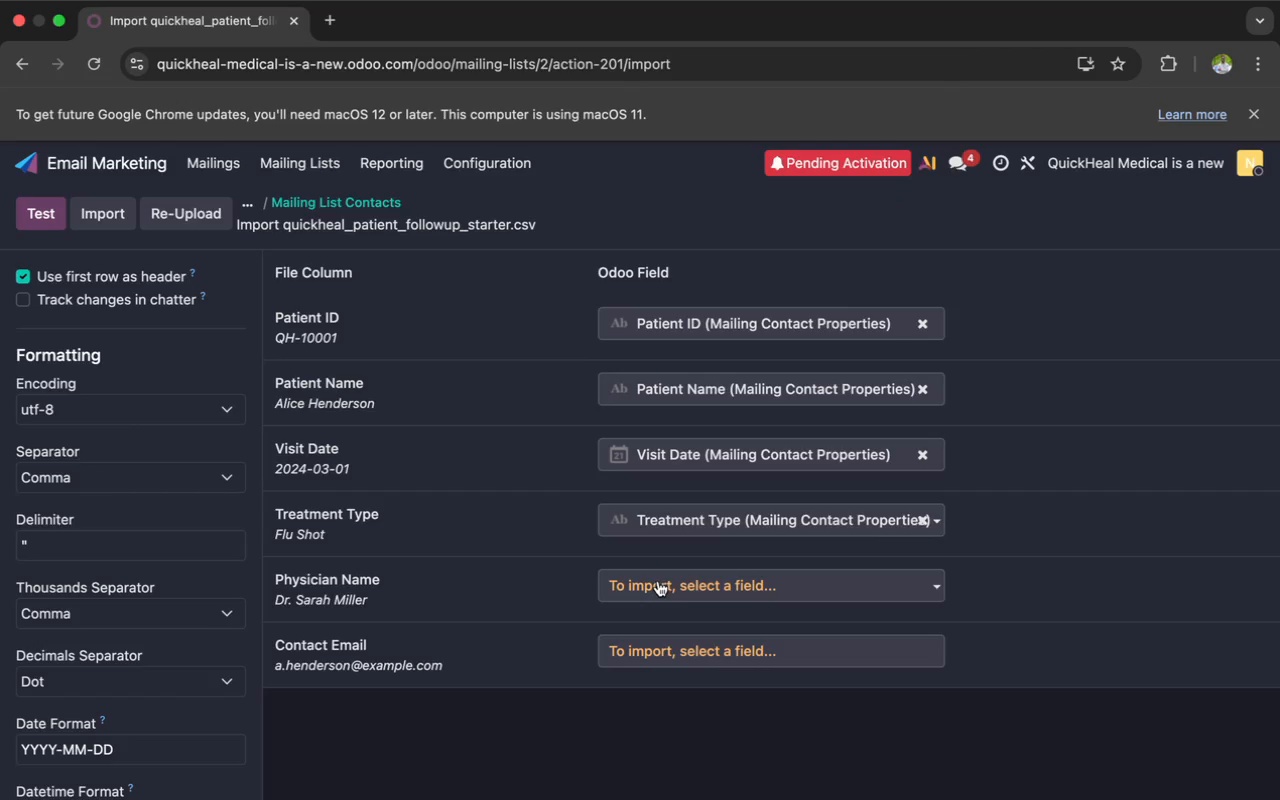 
left_click([656, 583])
 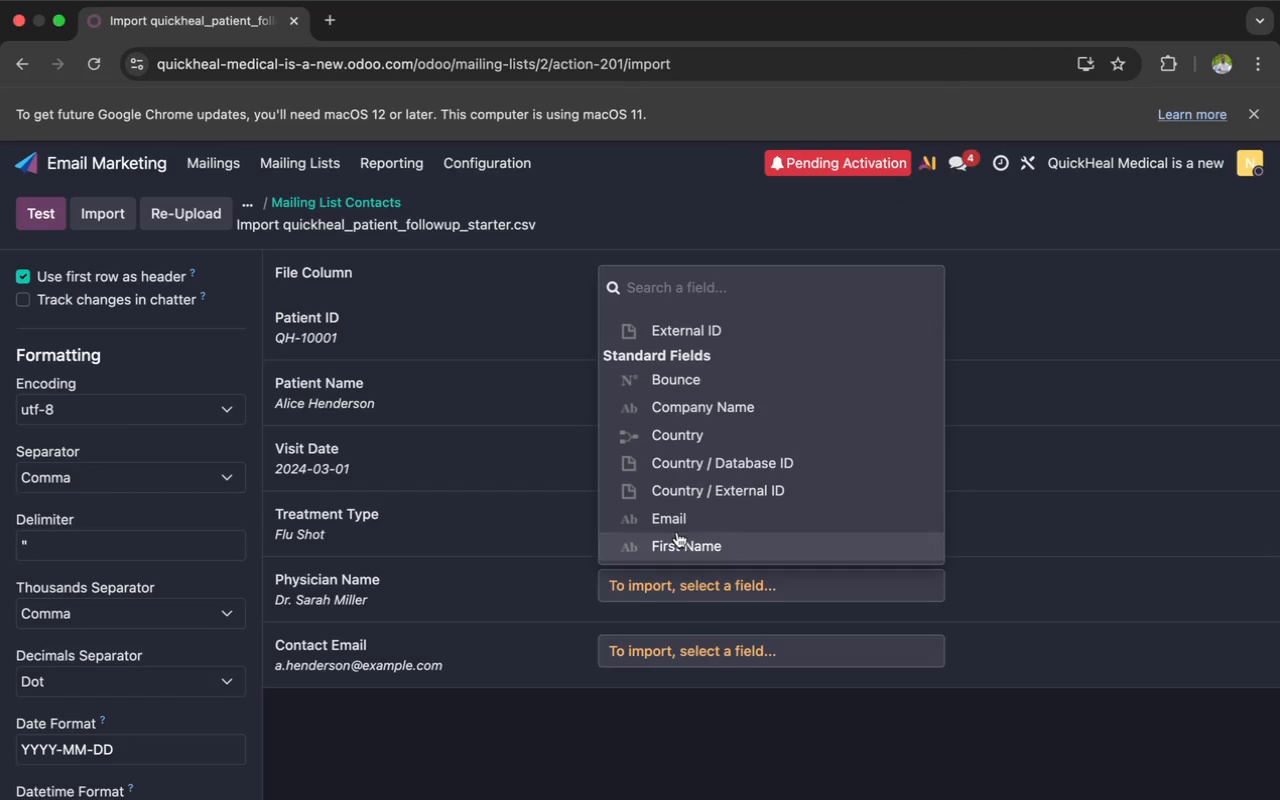 
scroll: coordinate [694, 511], scroll_direction: down, amount: 21.0
 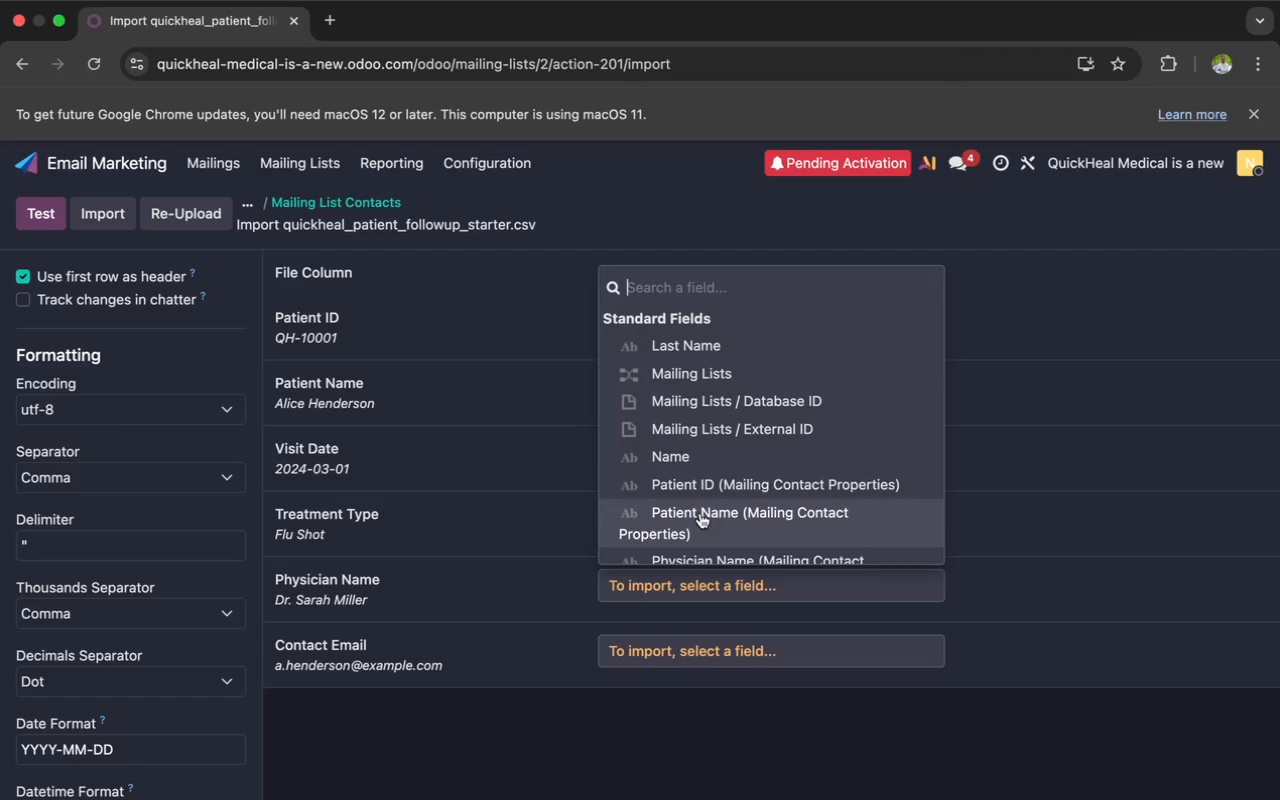 
left_click([712, 515])
 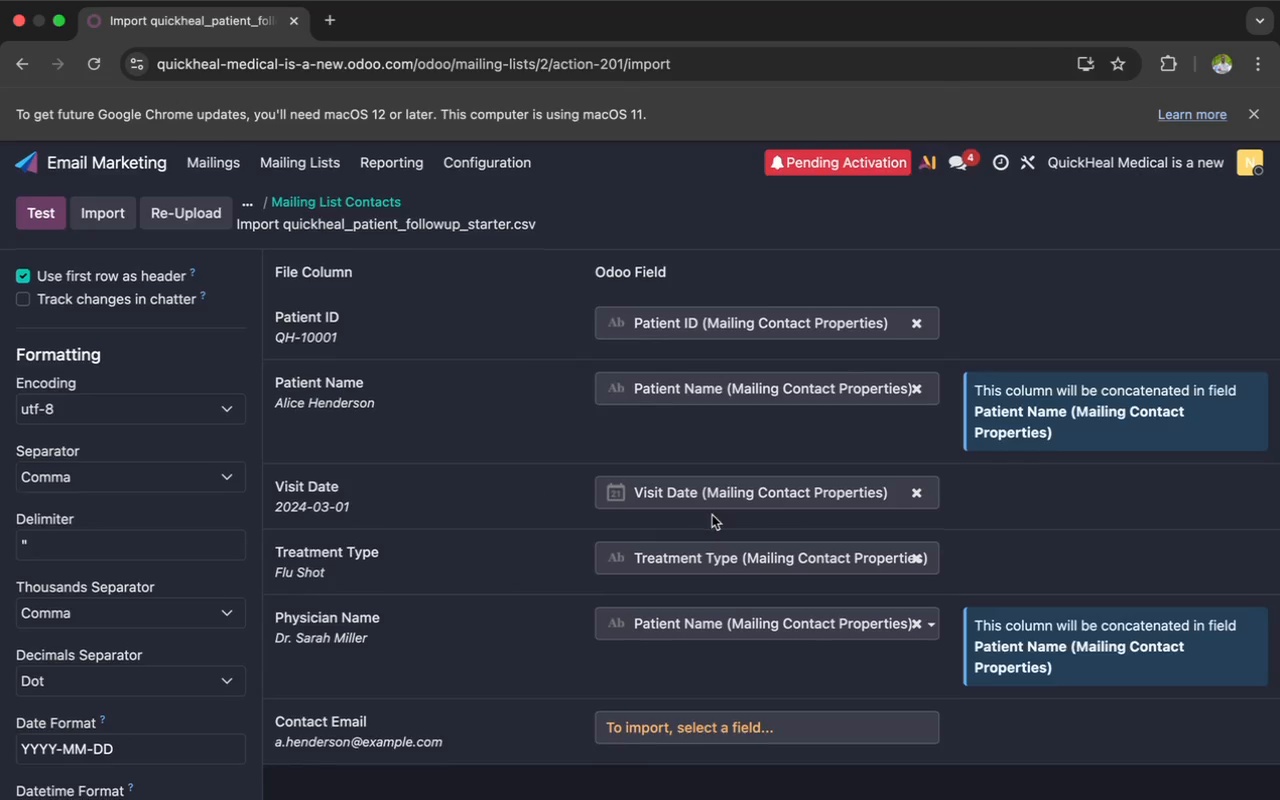 
scroll: coordinate [712, 515], scroll_direction: down, amount: 2.0
 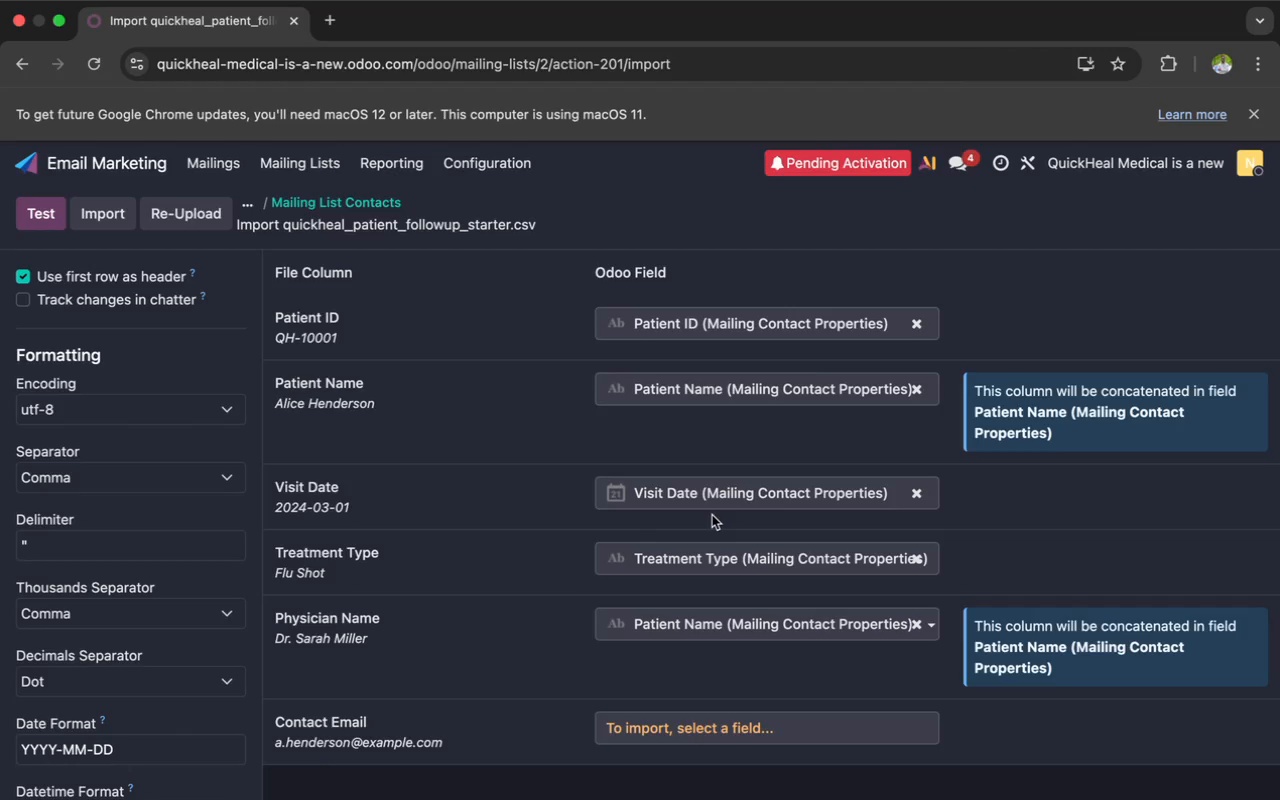 
wait(13.41)
 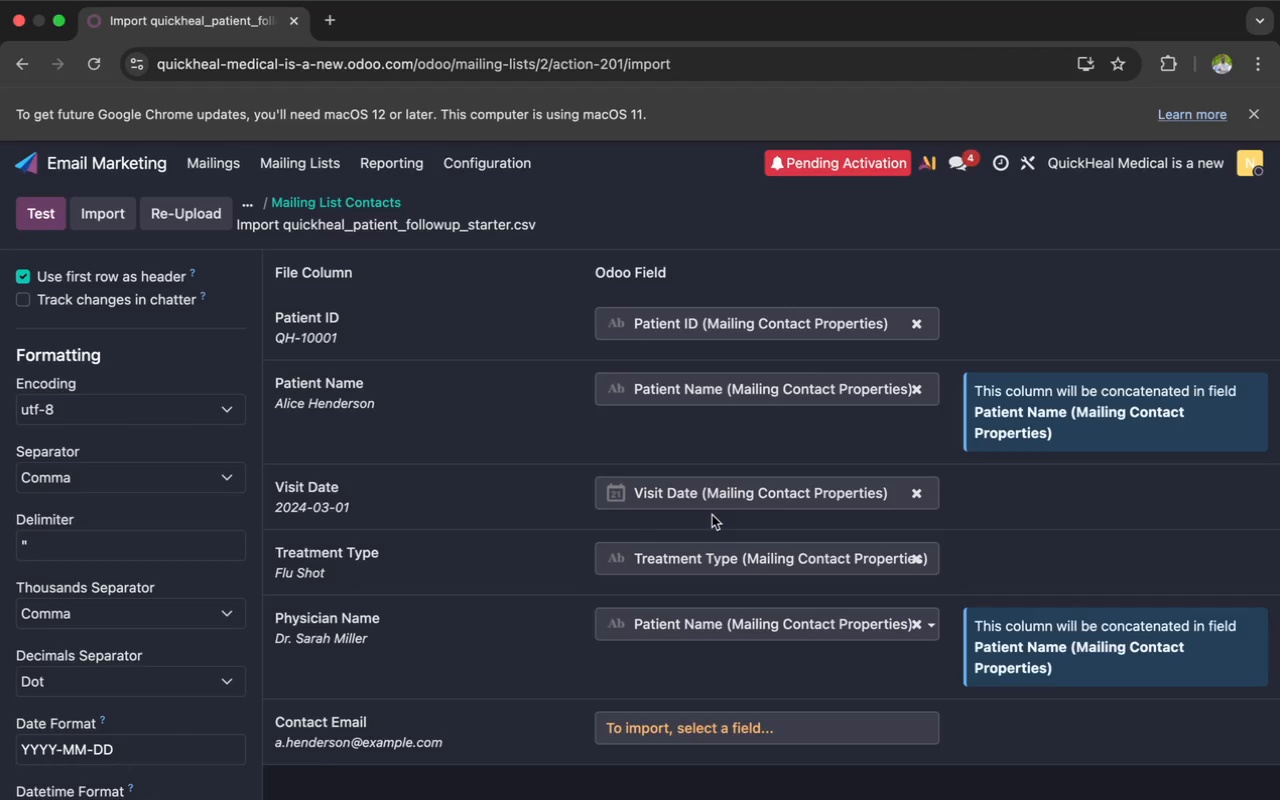 
left_click([649, 628])
 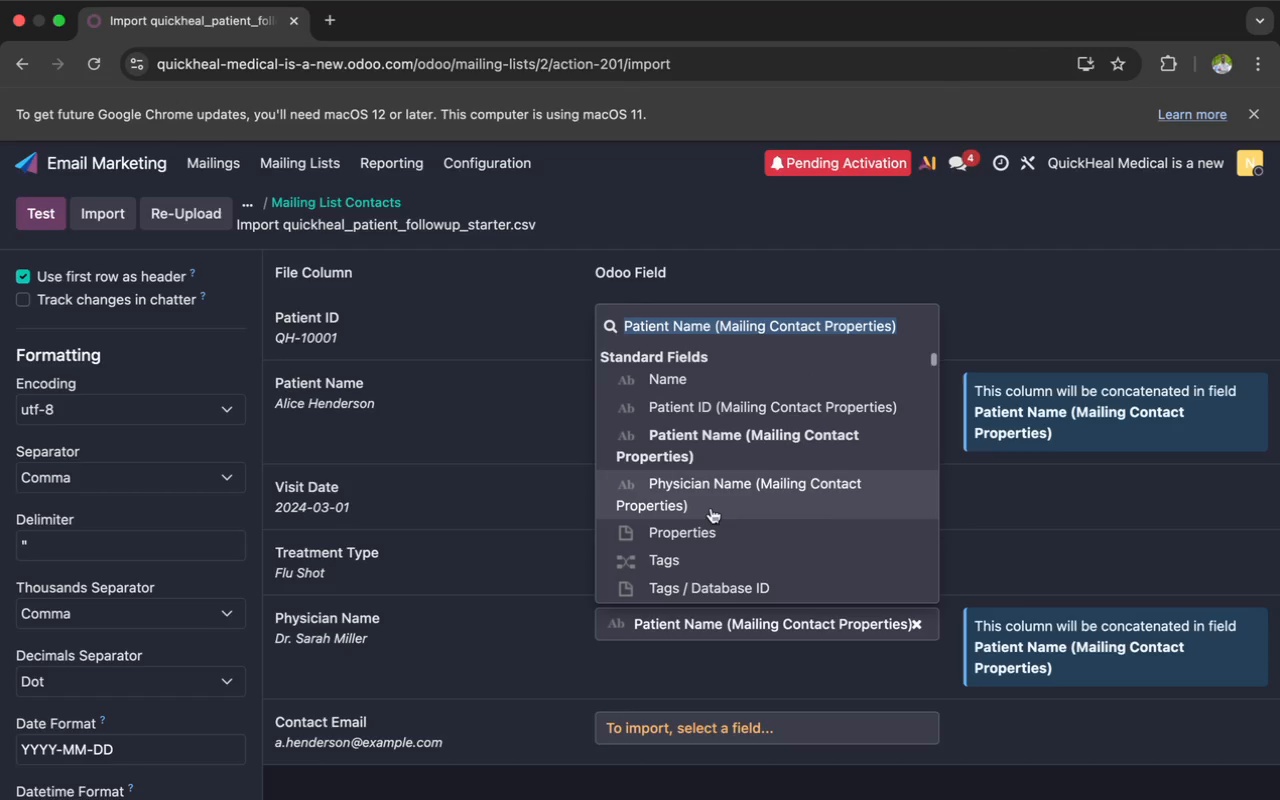 
left_click([722, 497])
 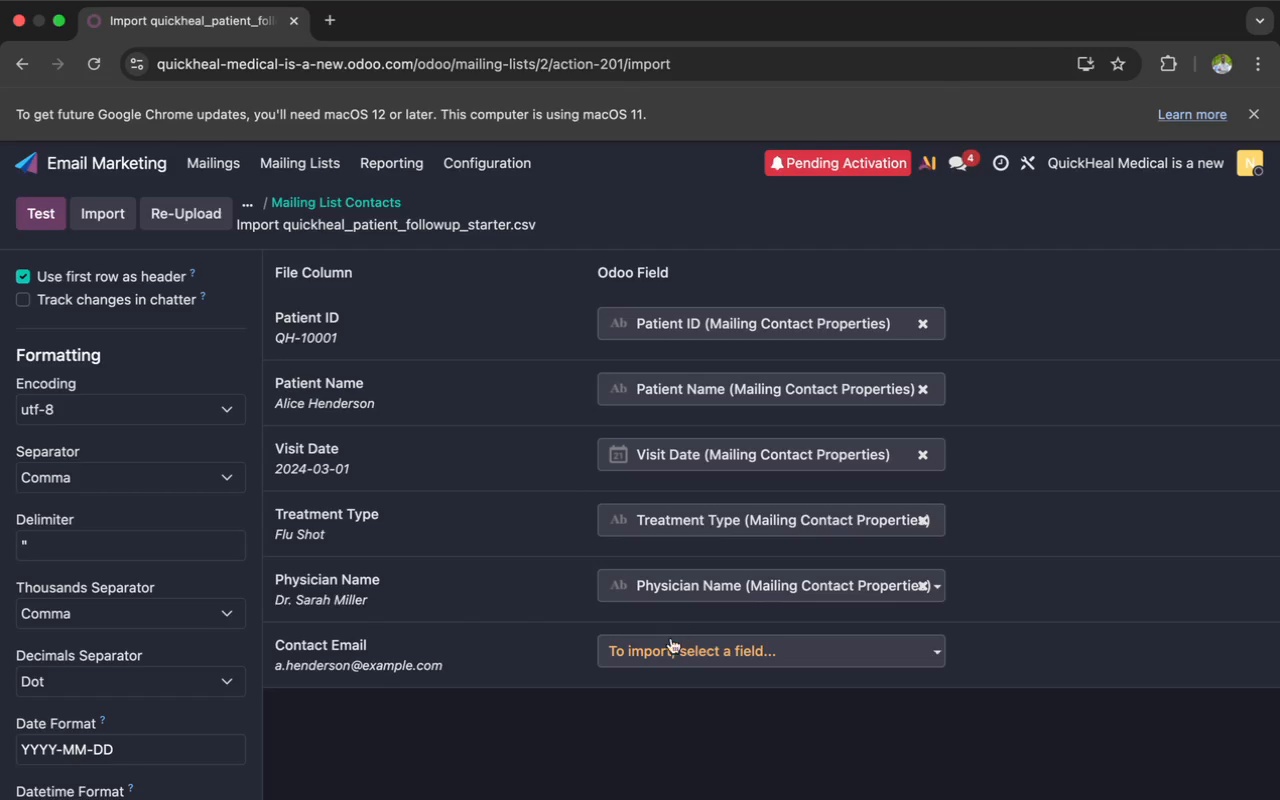 
left_click([664, 647])
 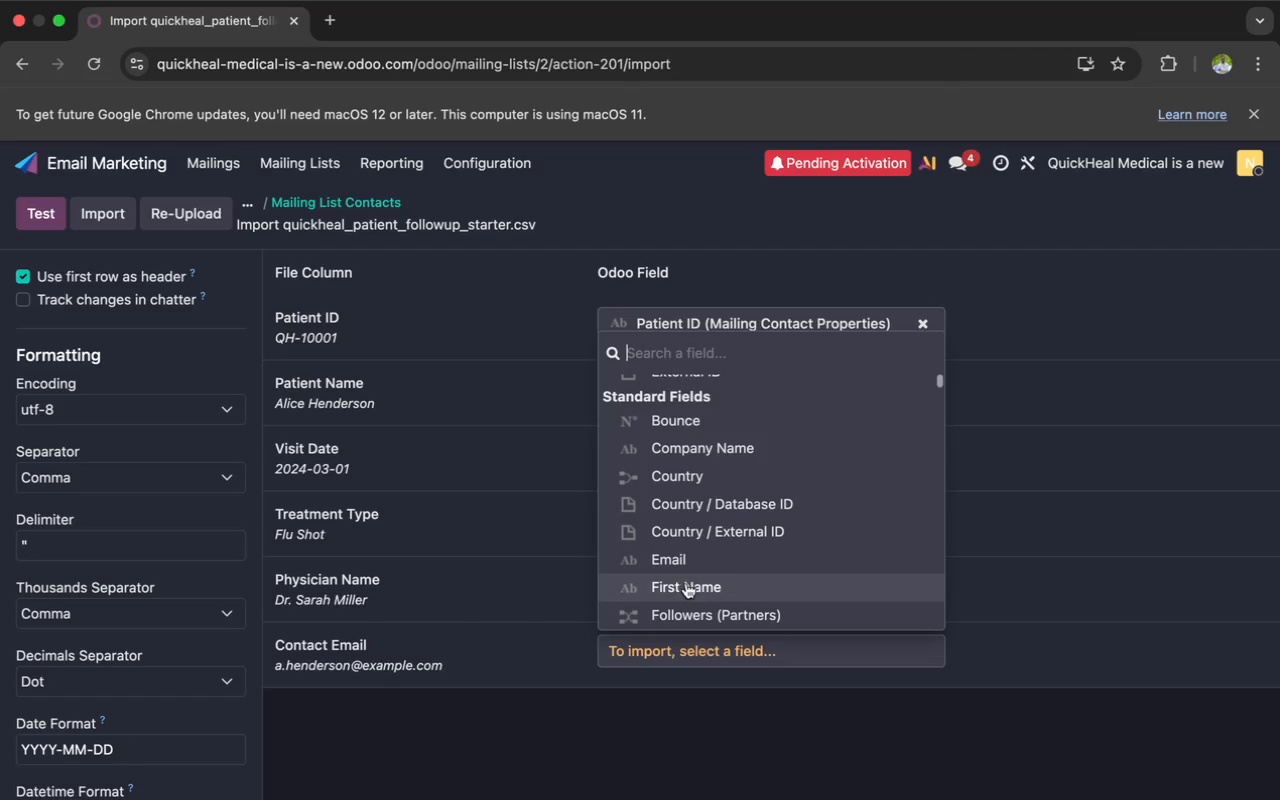 
left_click([698, 567])
 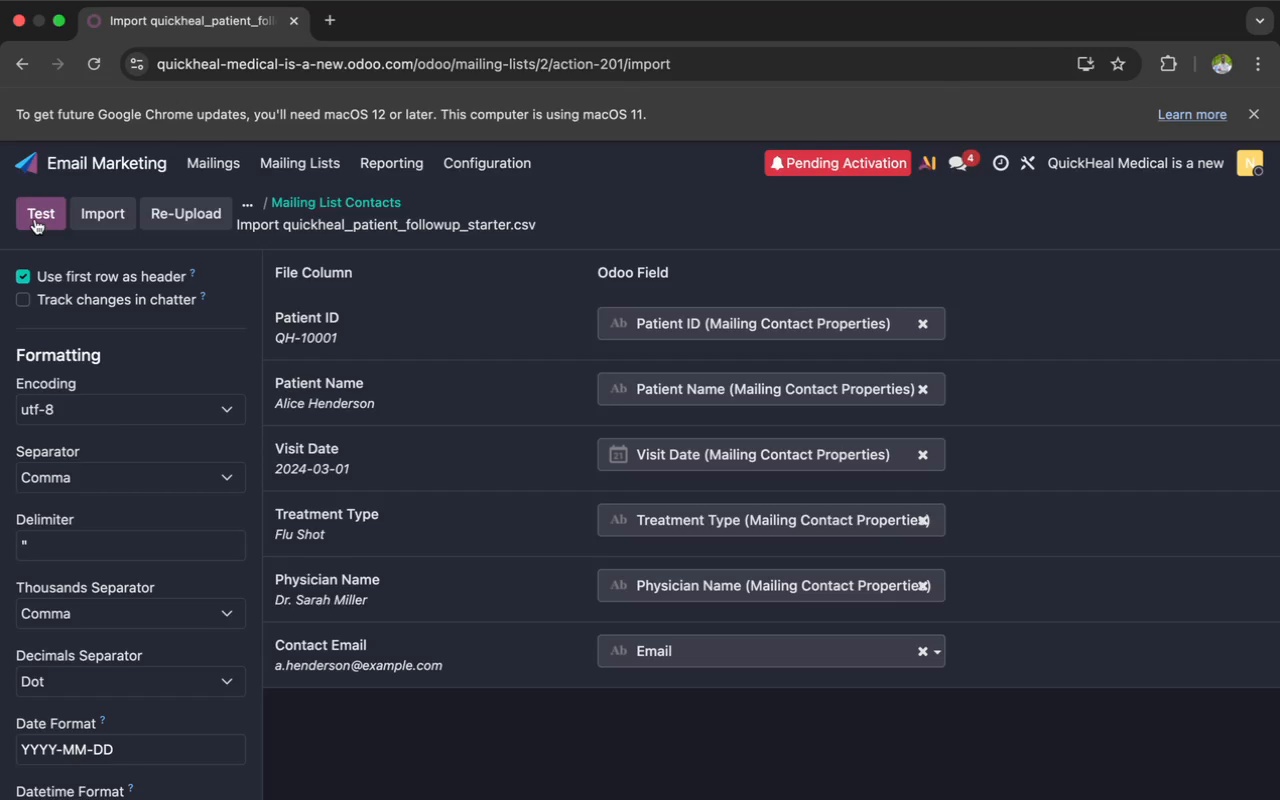 
left_click([35, 219])
 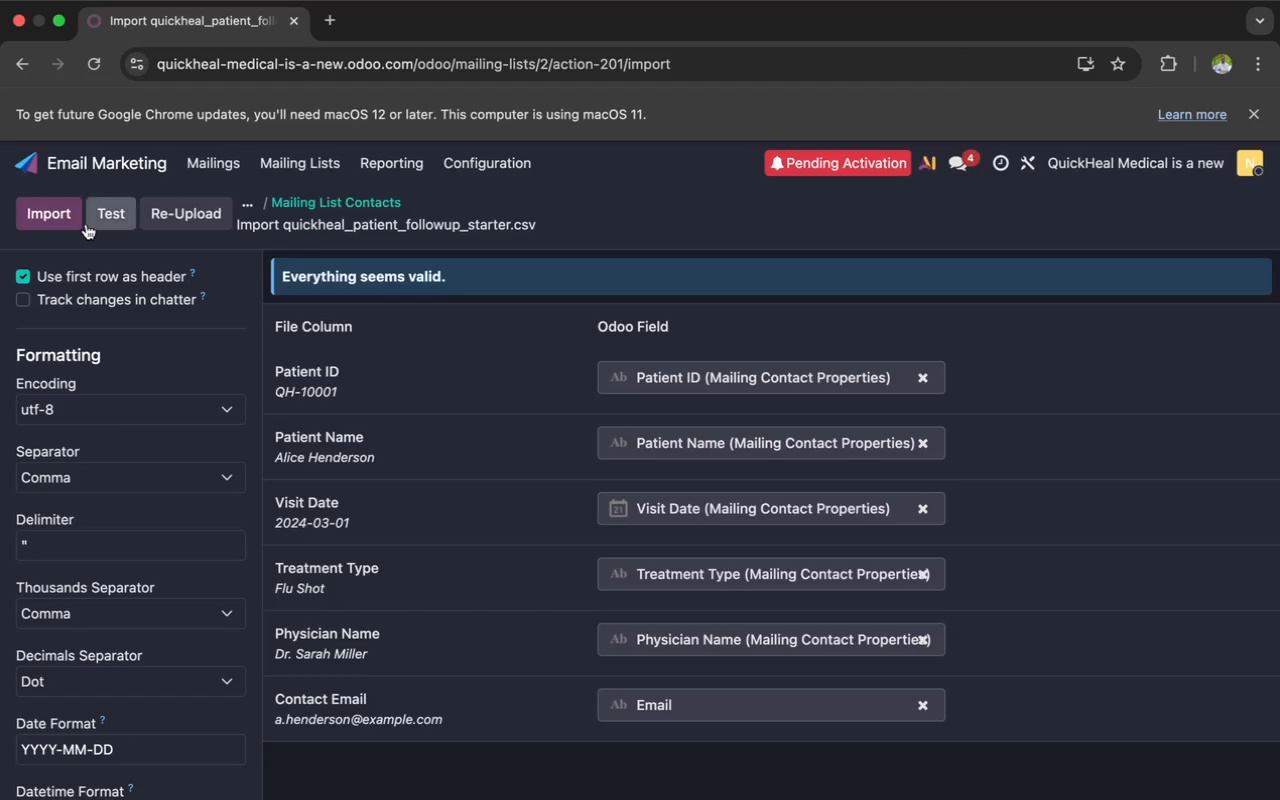 
left_click([62, 219])
 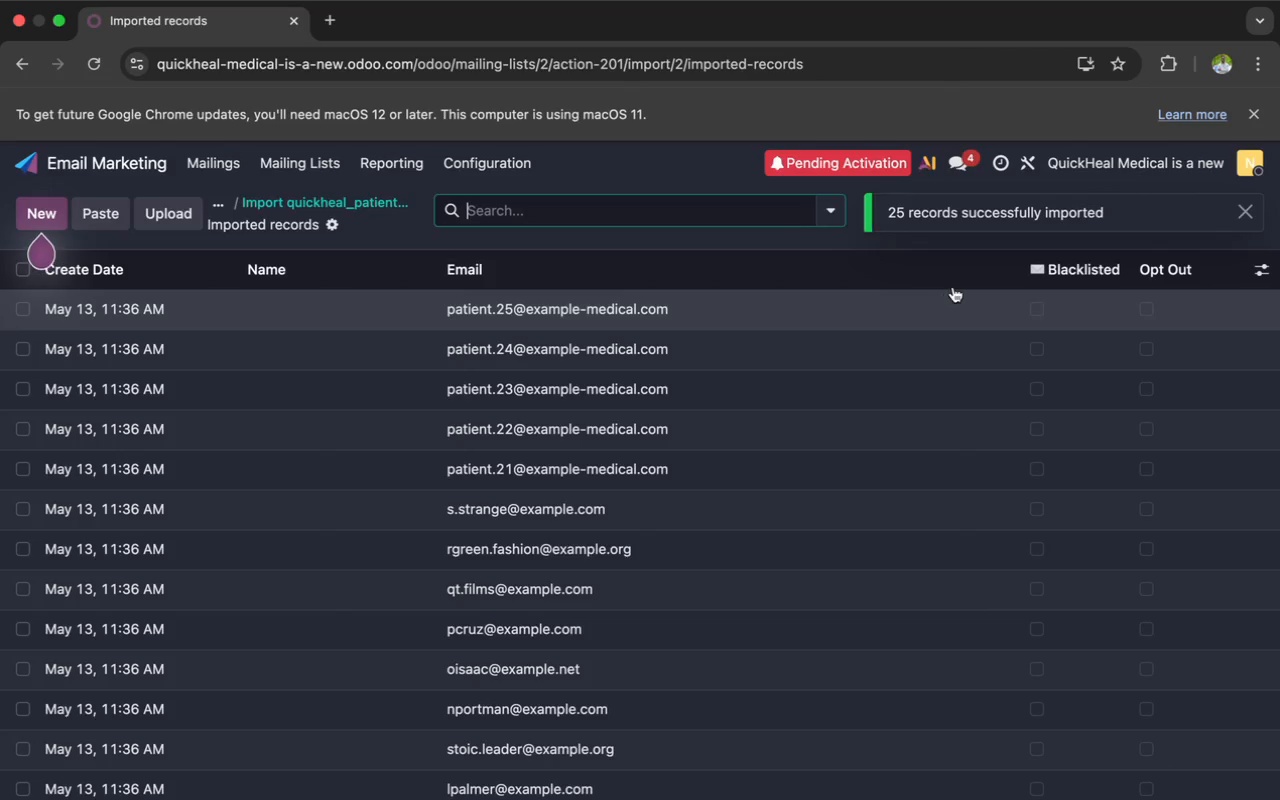 
wait(6.27)
 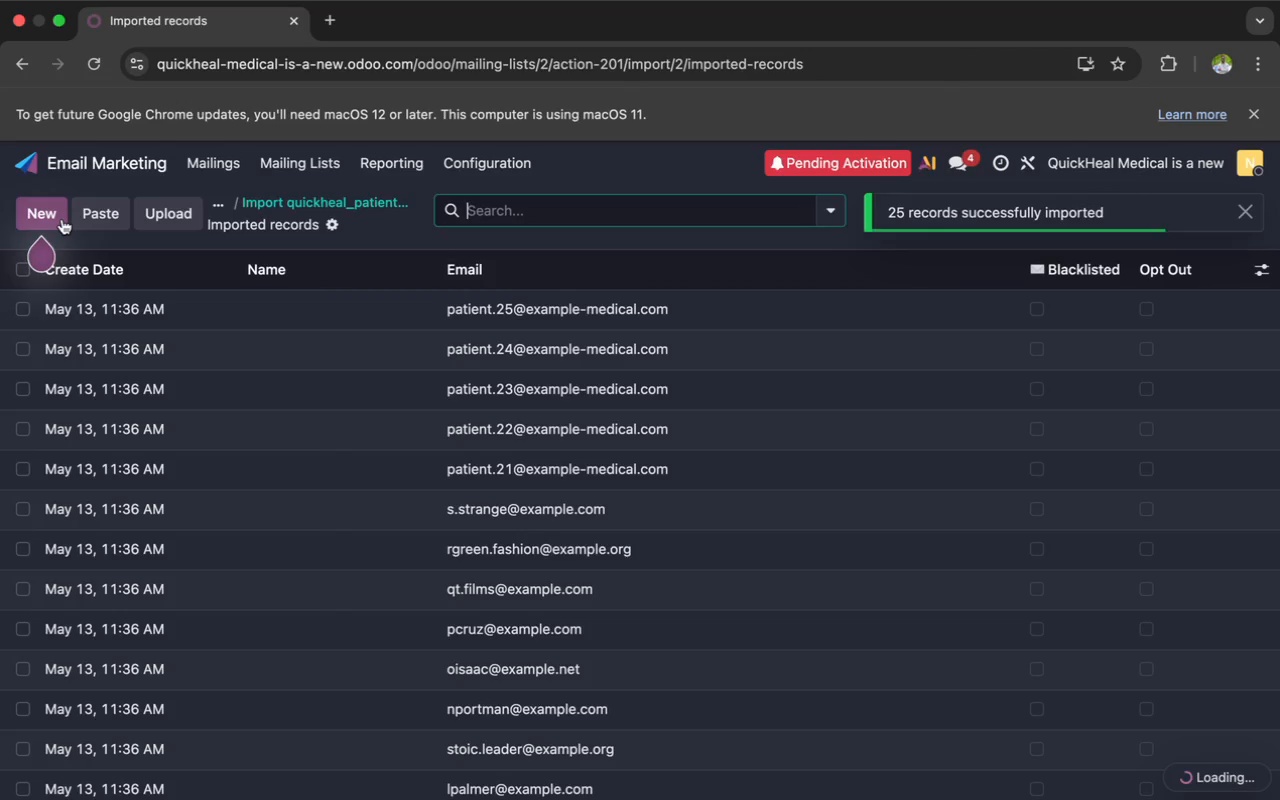 
left_click([1255, 274])
 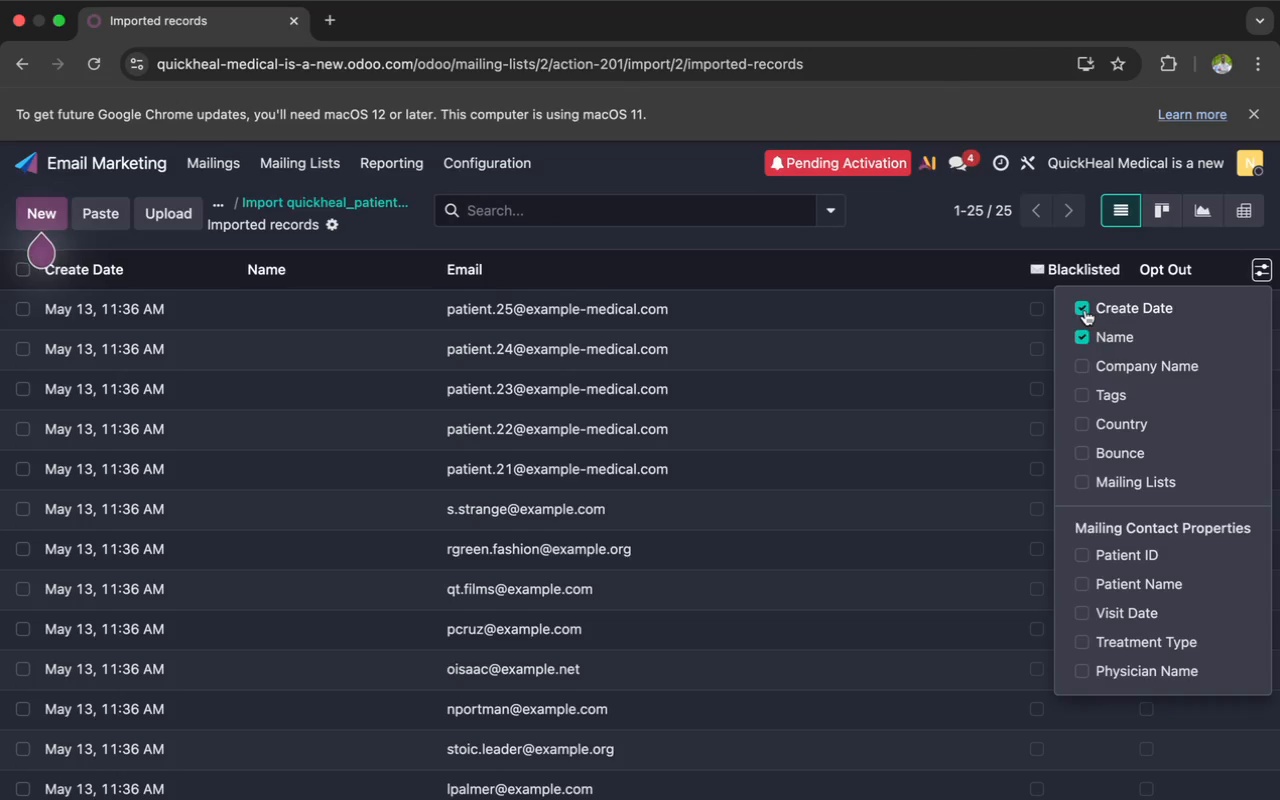 
left_click([1084, 311])
 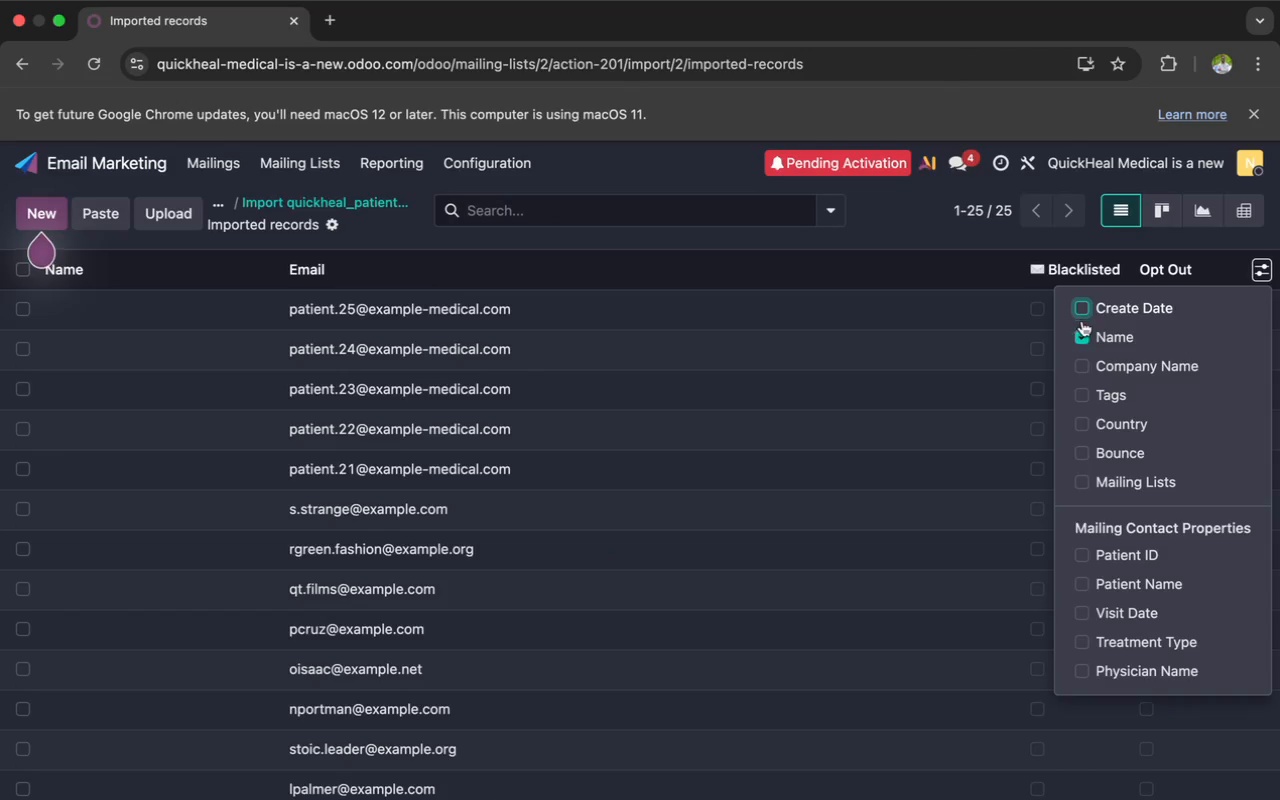 
left_click([1084, 327])
 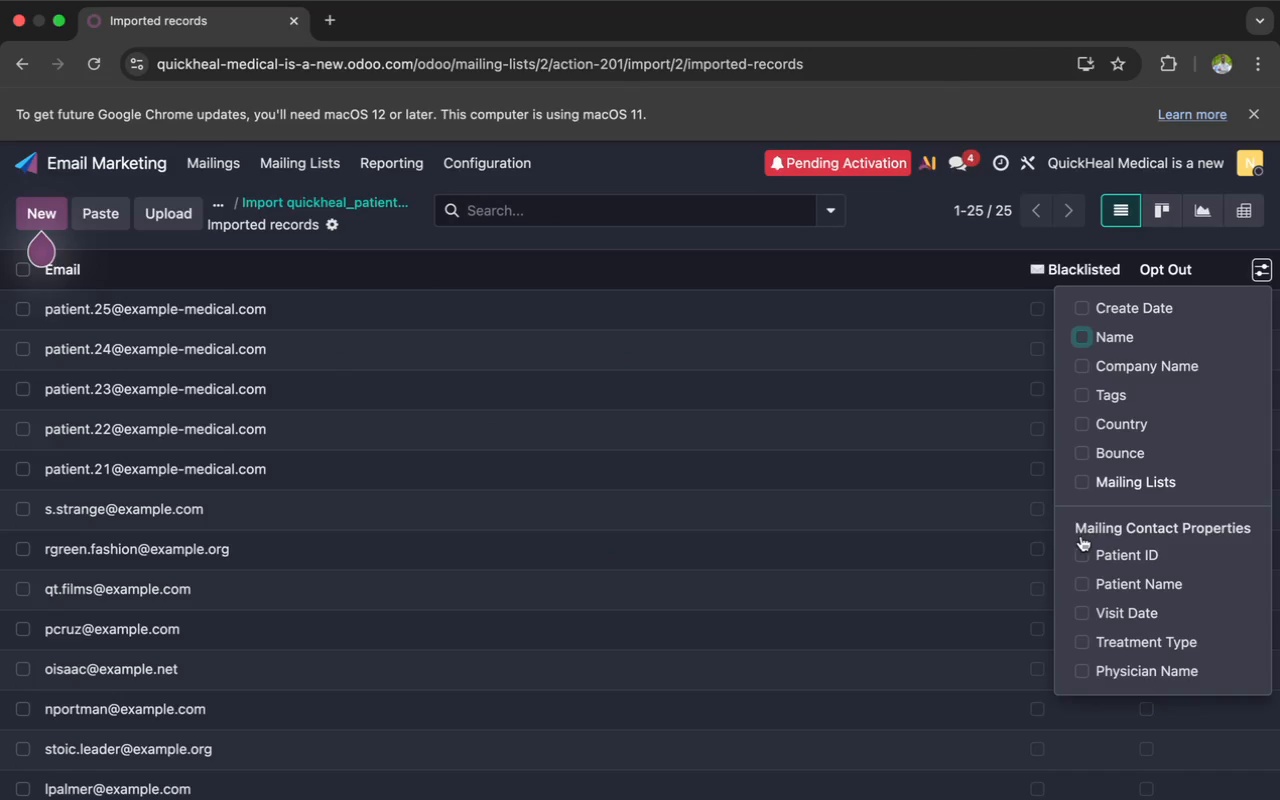 
left_click([1081, 554])
 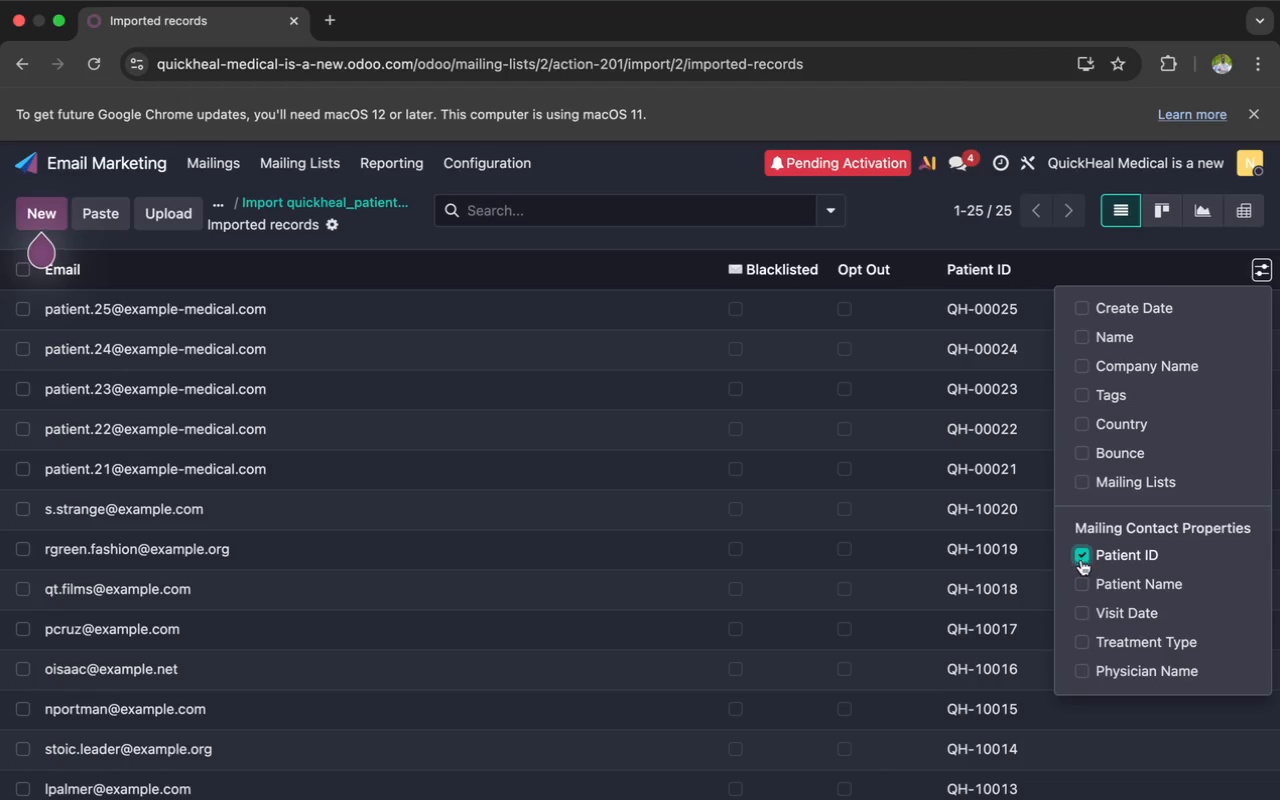 
left_click([1083, 574])
 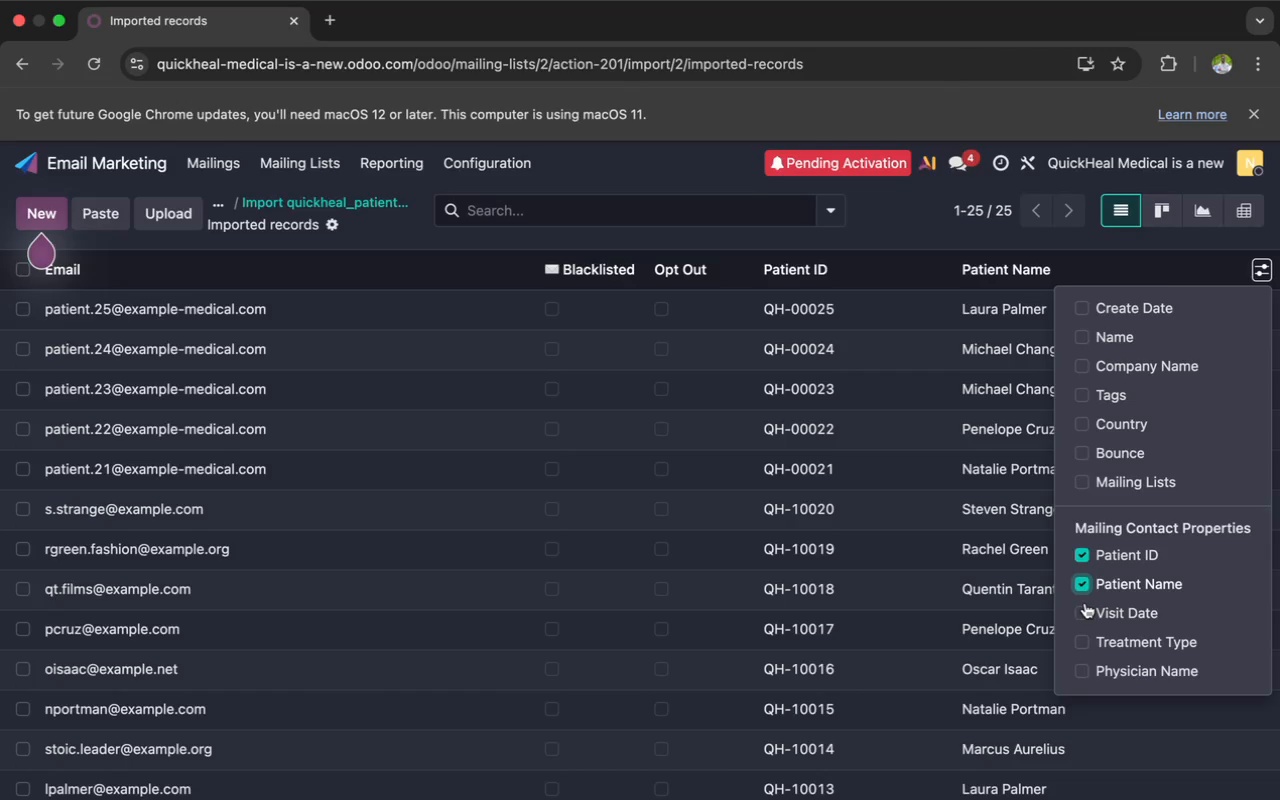 
left_click([1083, 607])
 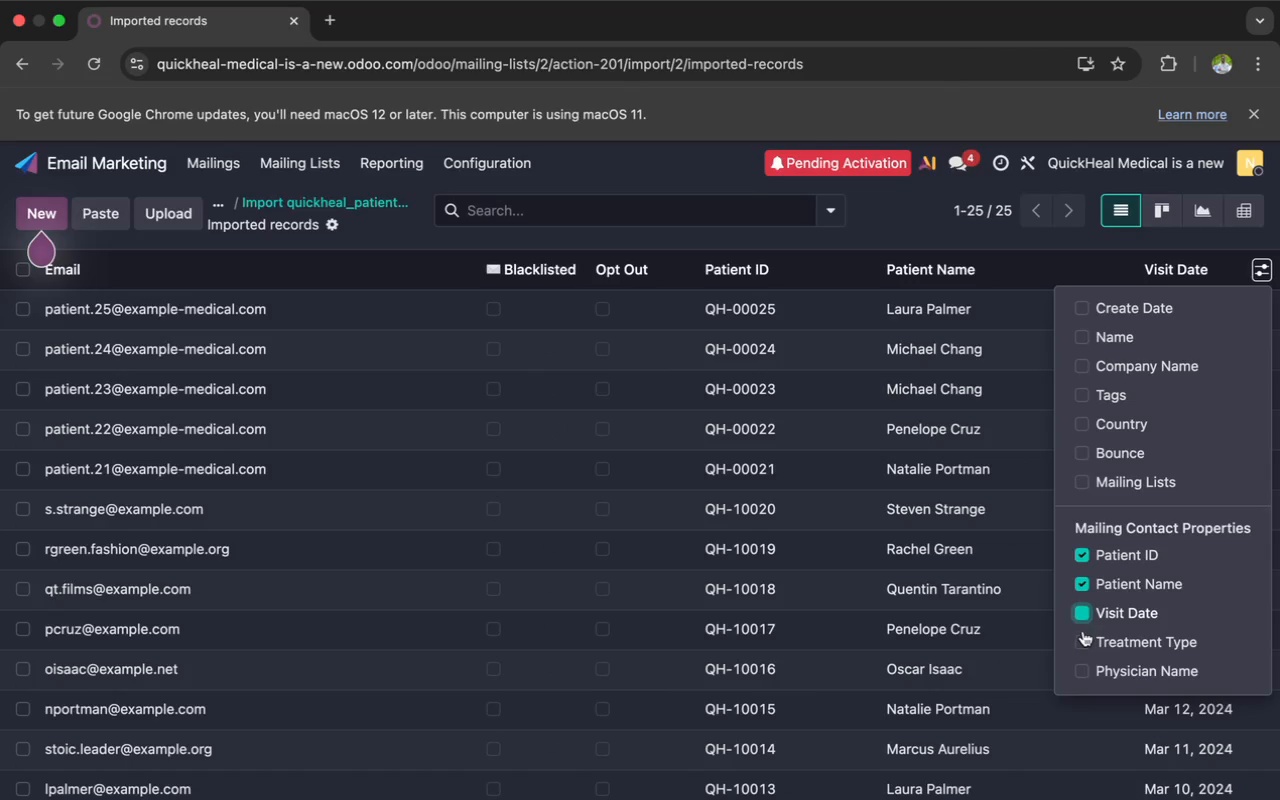 
left_click([1083, 636])
 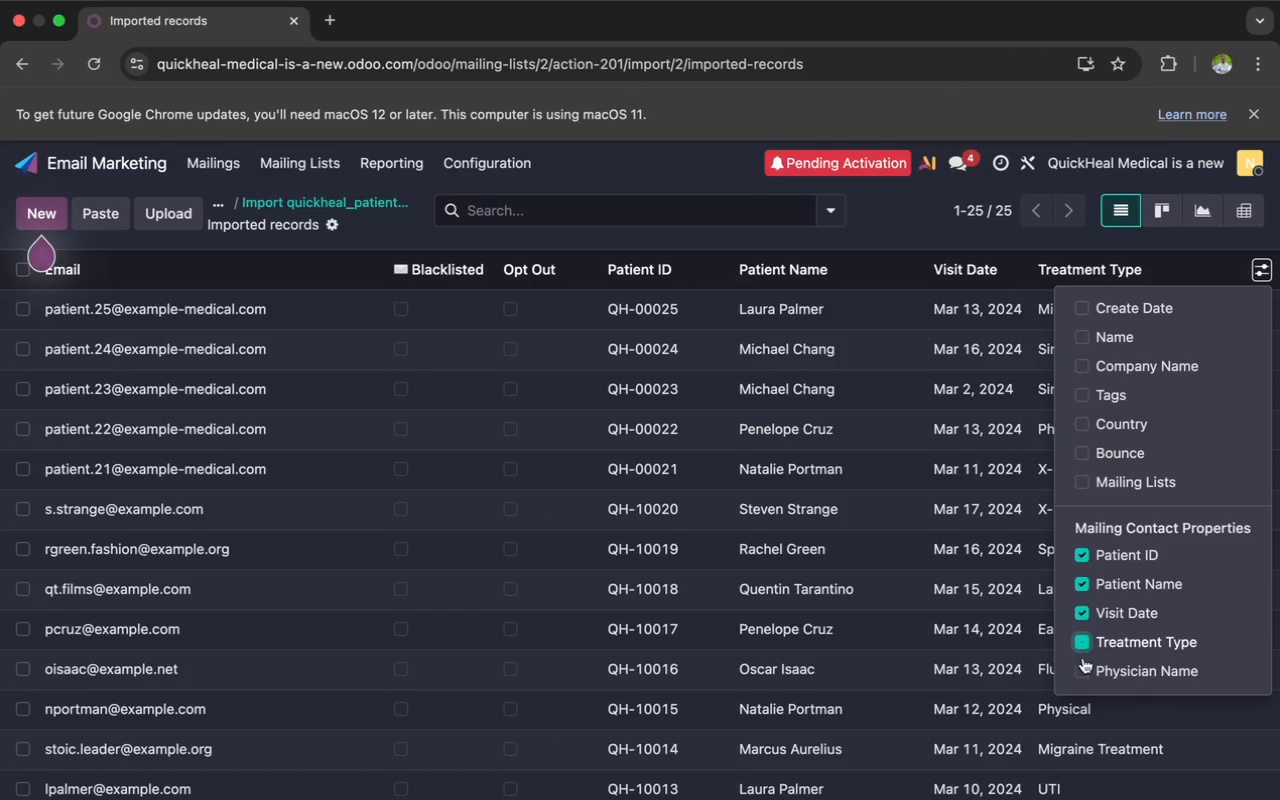 
left_click([1084, 664])
 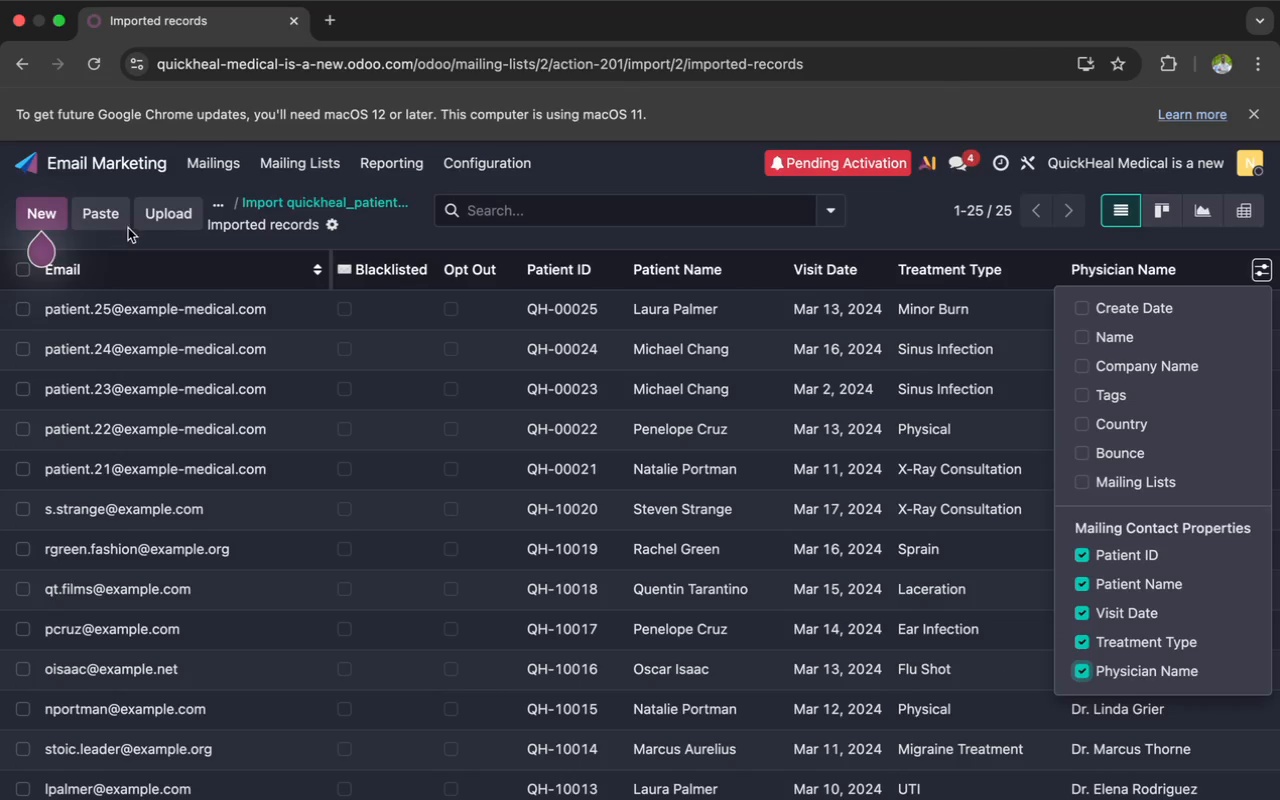 
wait(5.65)
 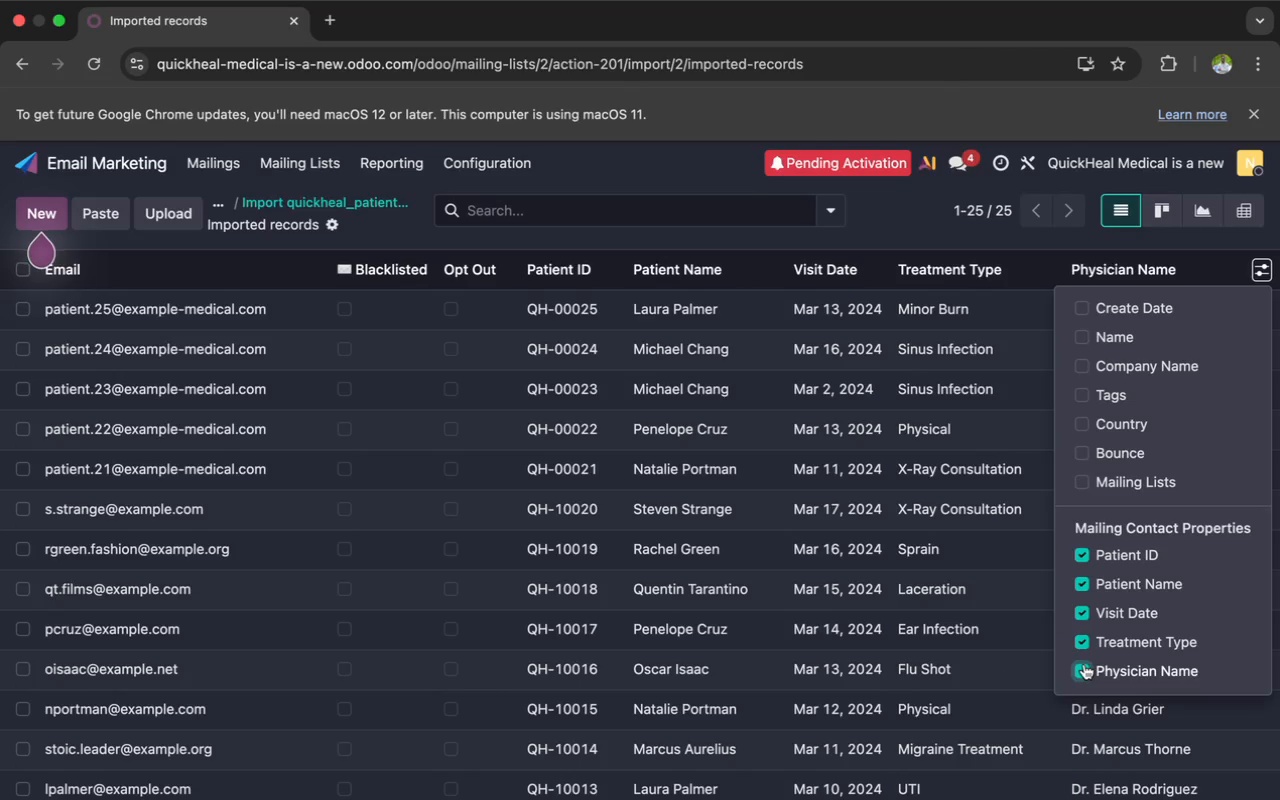 
left_click([216, 207])
 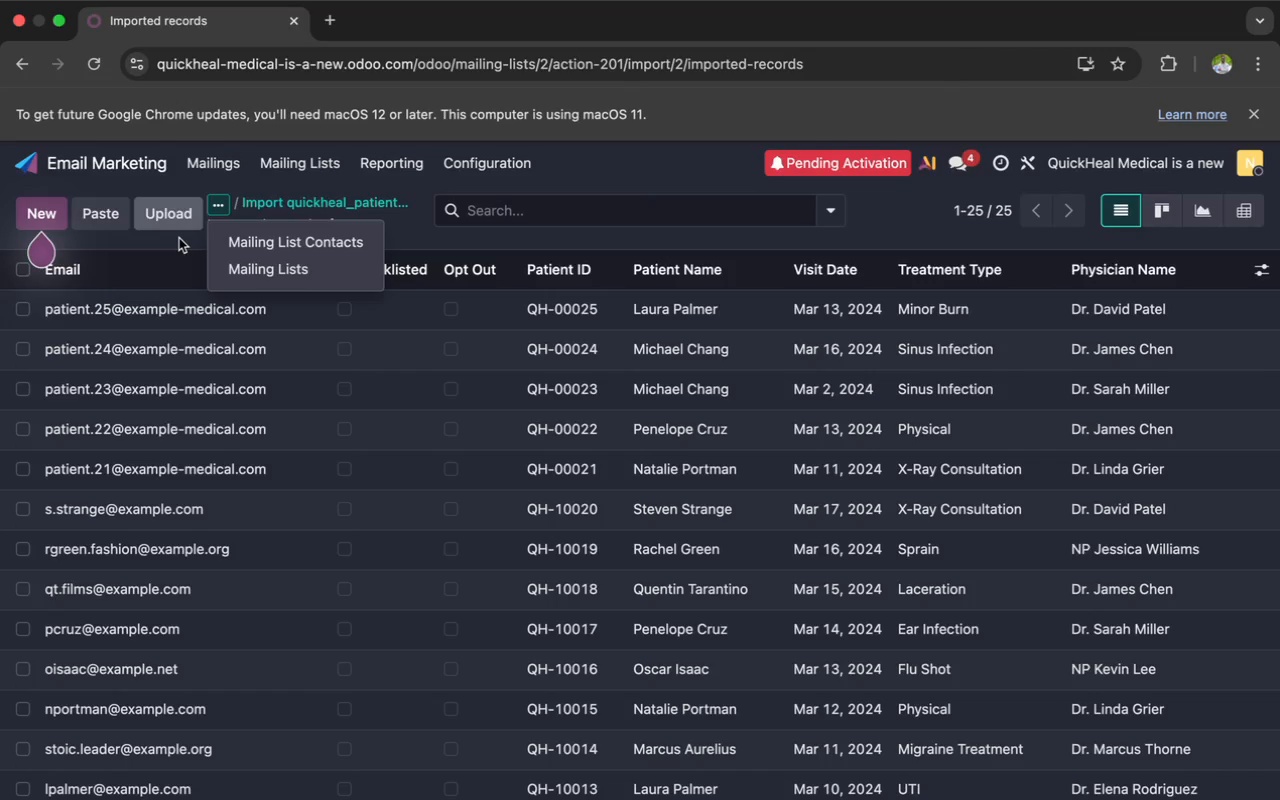 
left_click([179, 238])
 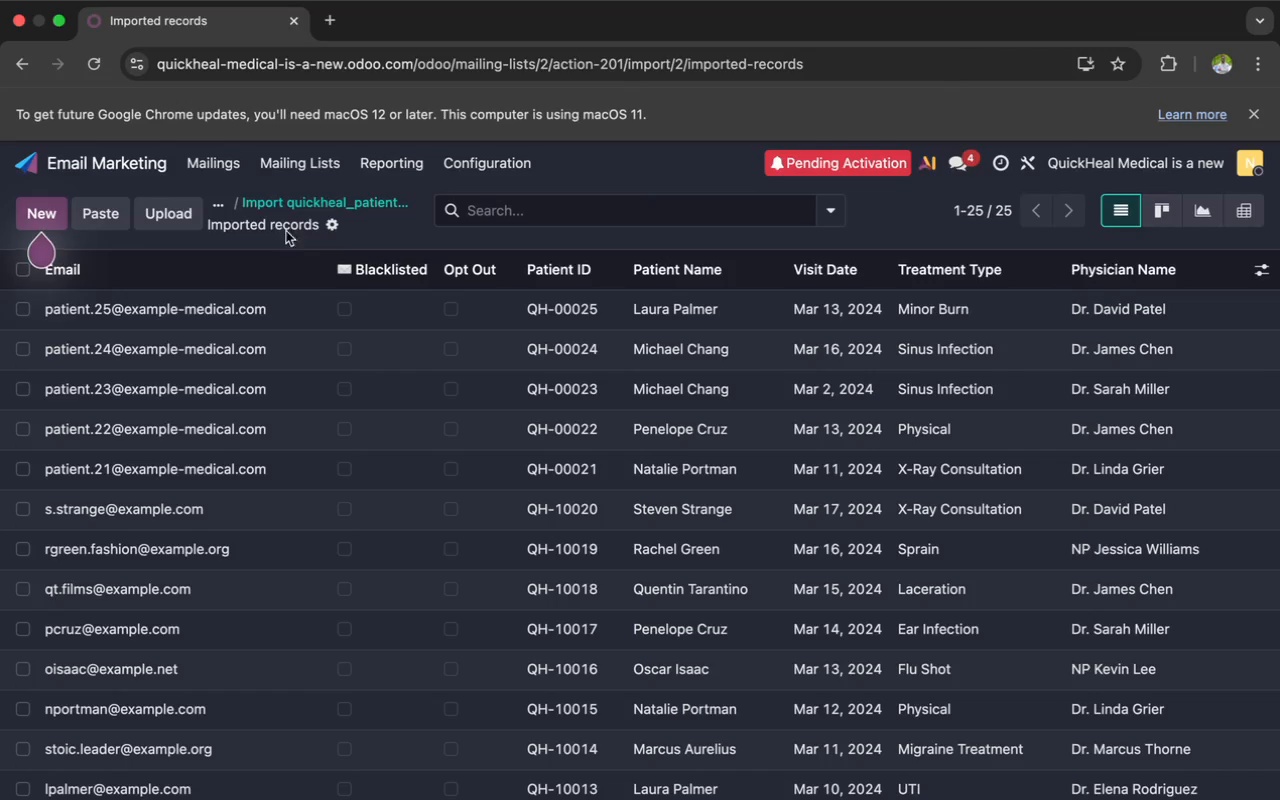 
left_click([327, 228])
 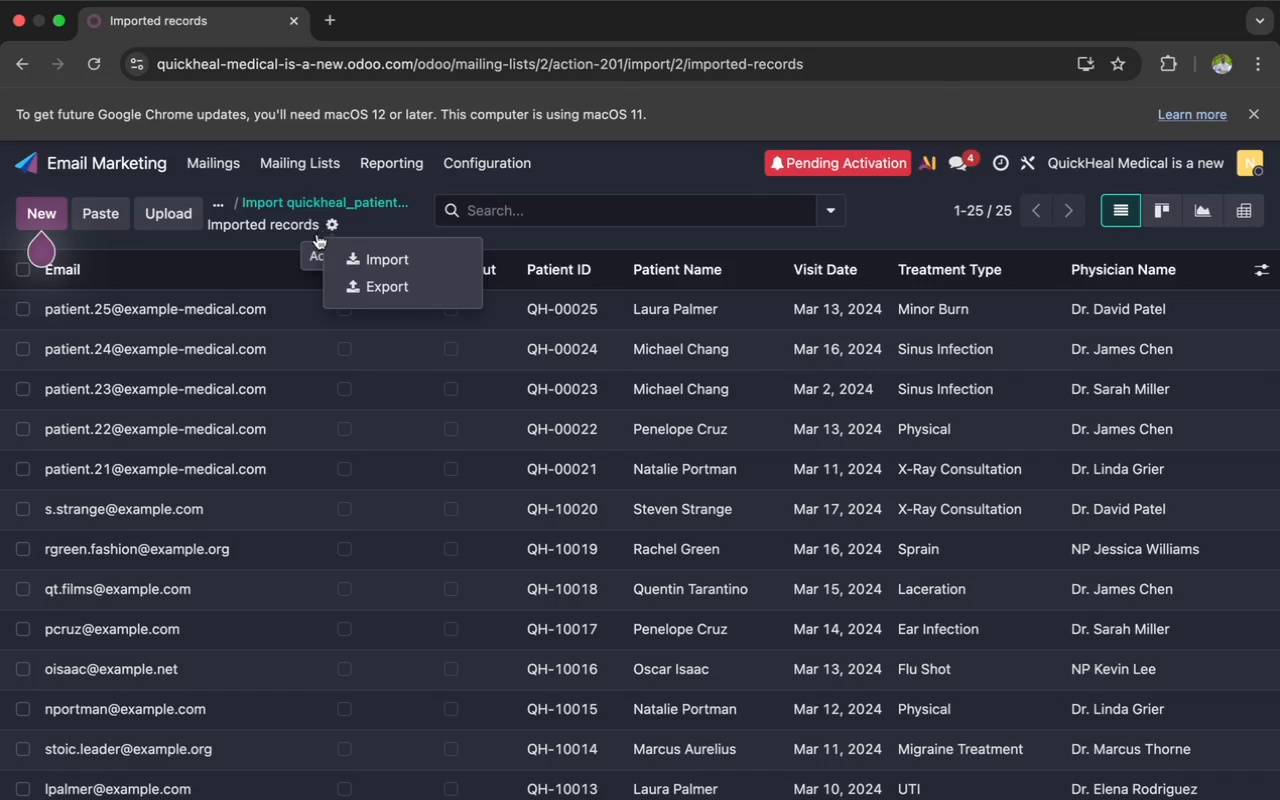 
left_click([273, 258])
 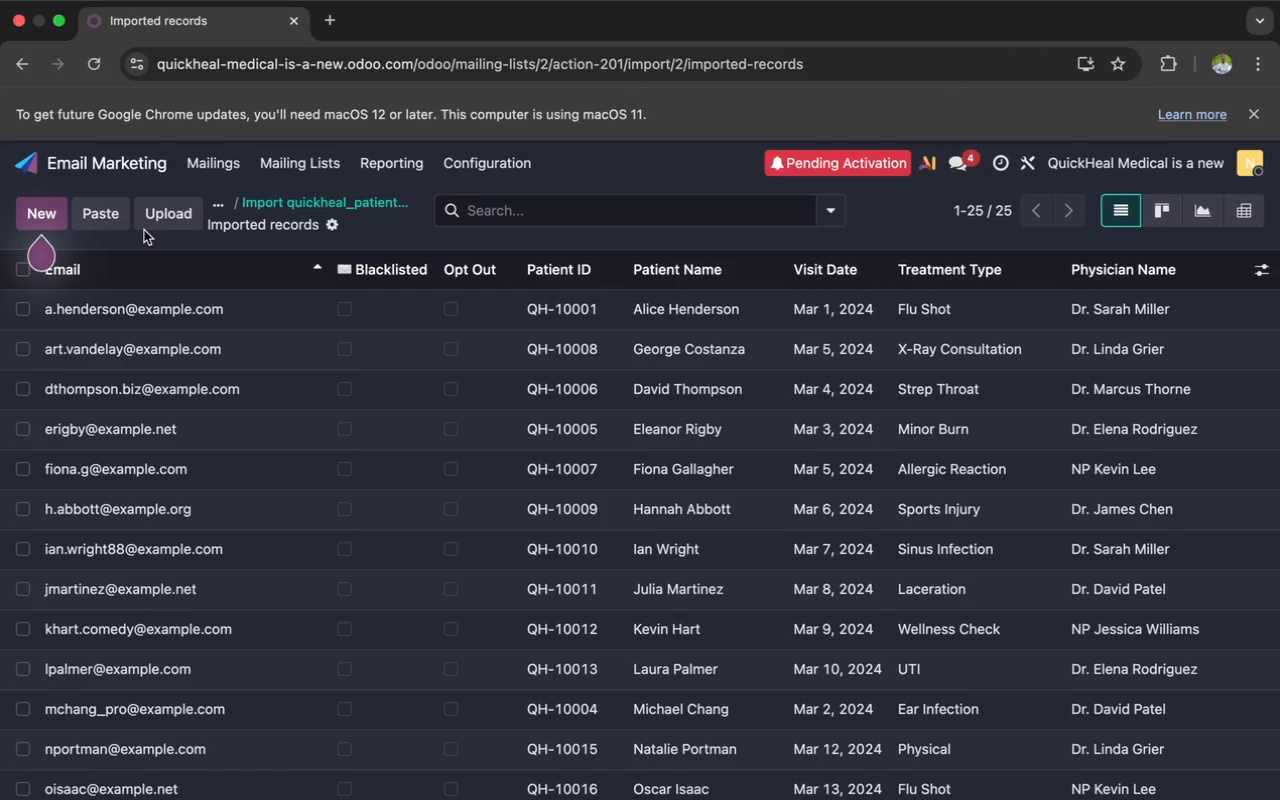 
wait(6.93)
 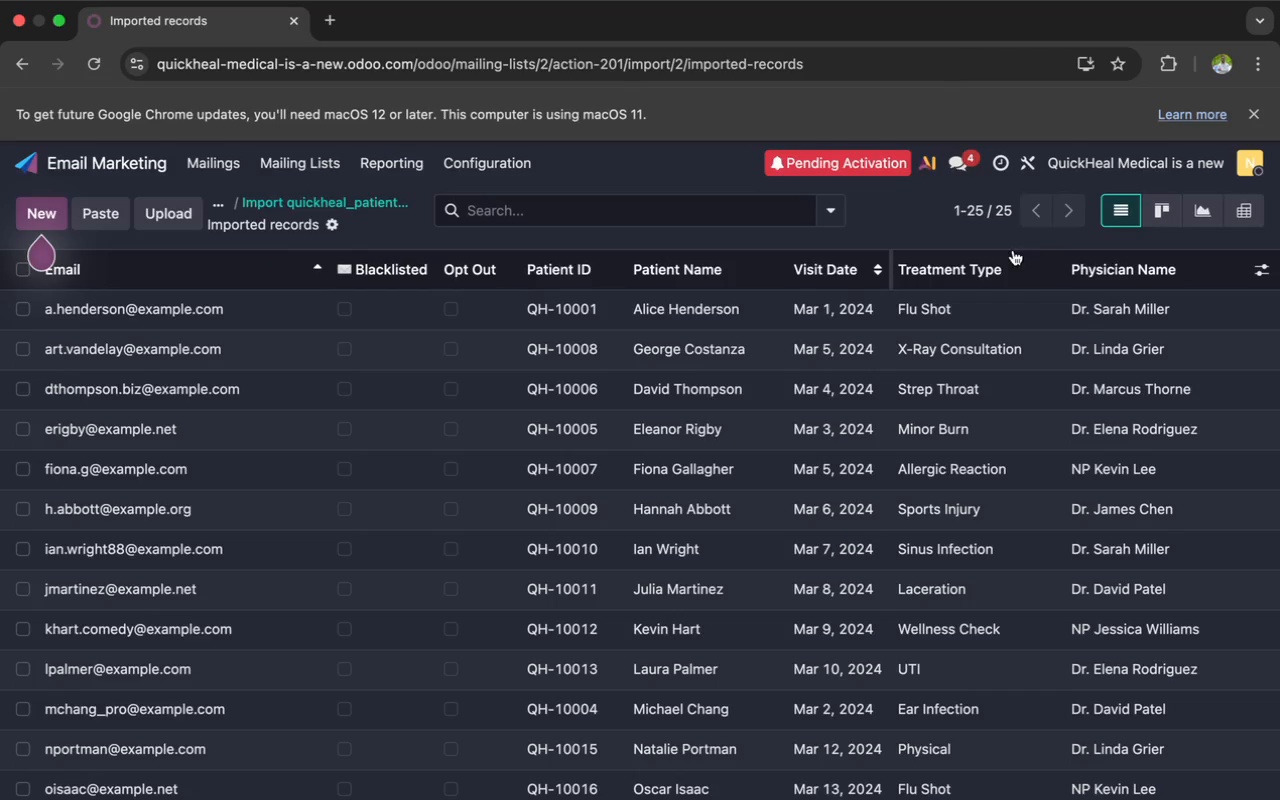 
left_click([19, 269])
 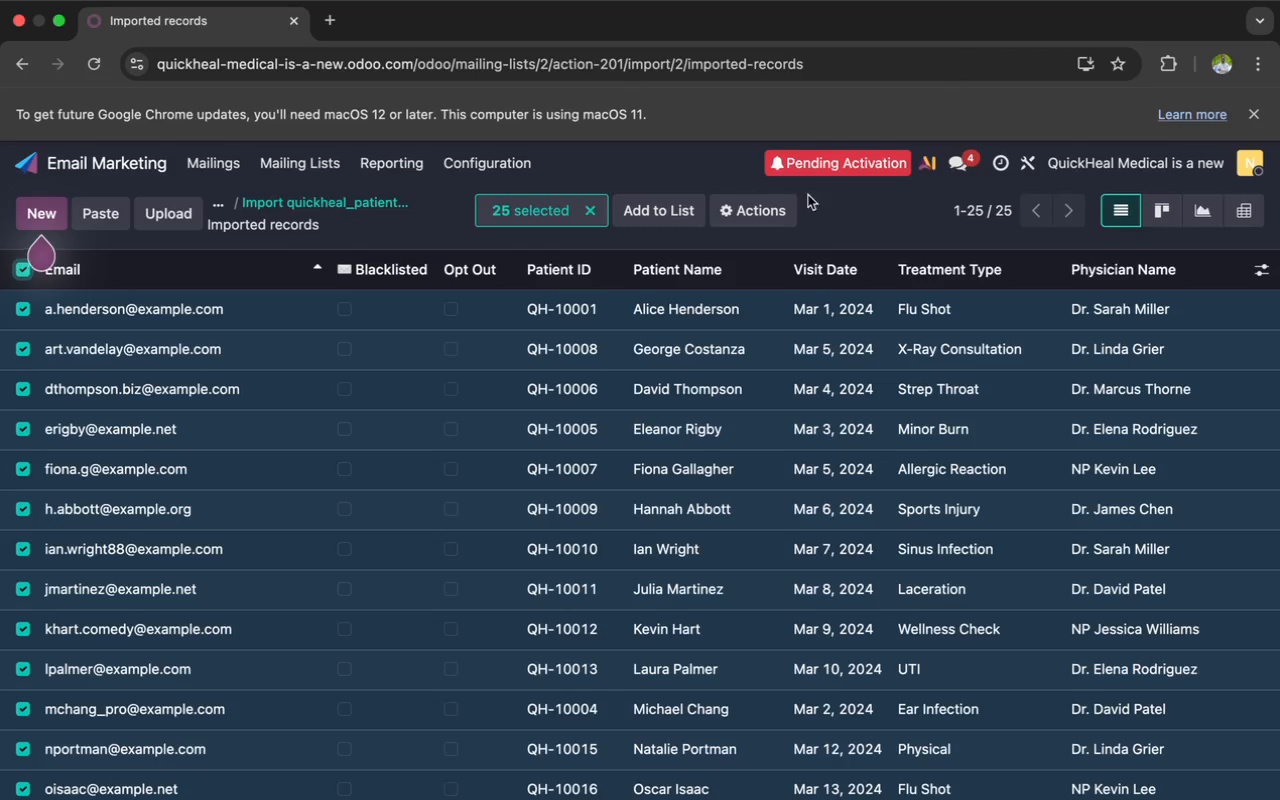 
left_click([750, 207])
 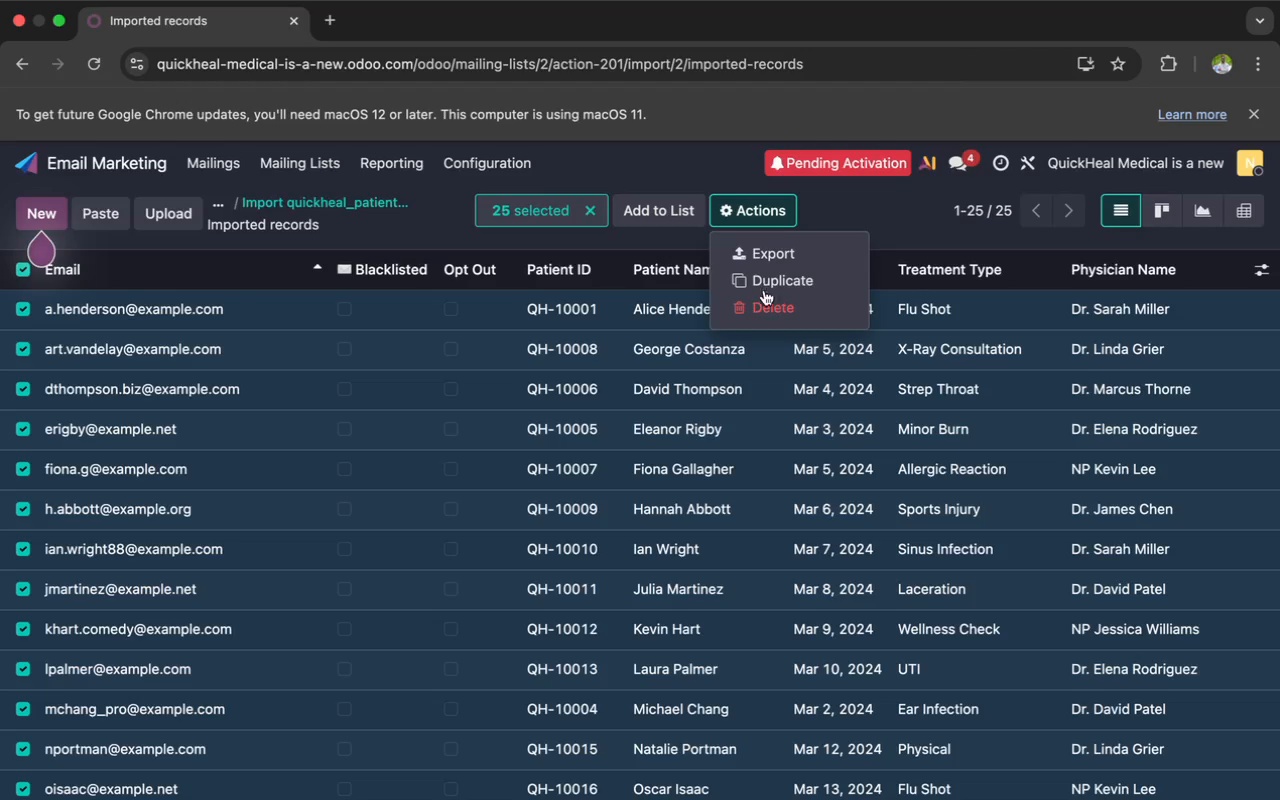 
left_click([763, 301])
 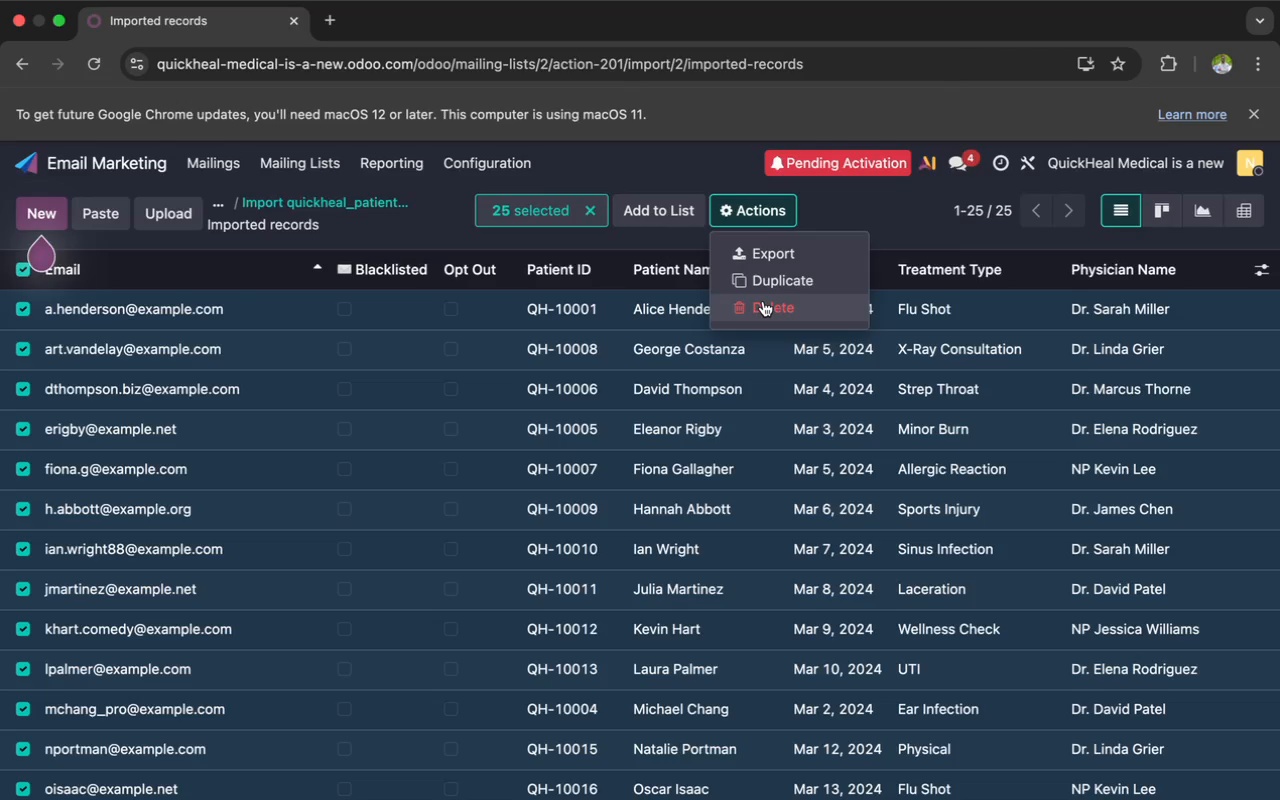 
mouse_move([740, 319])
 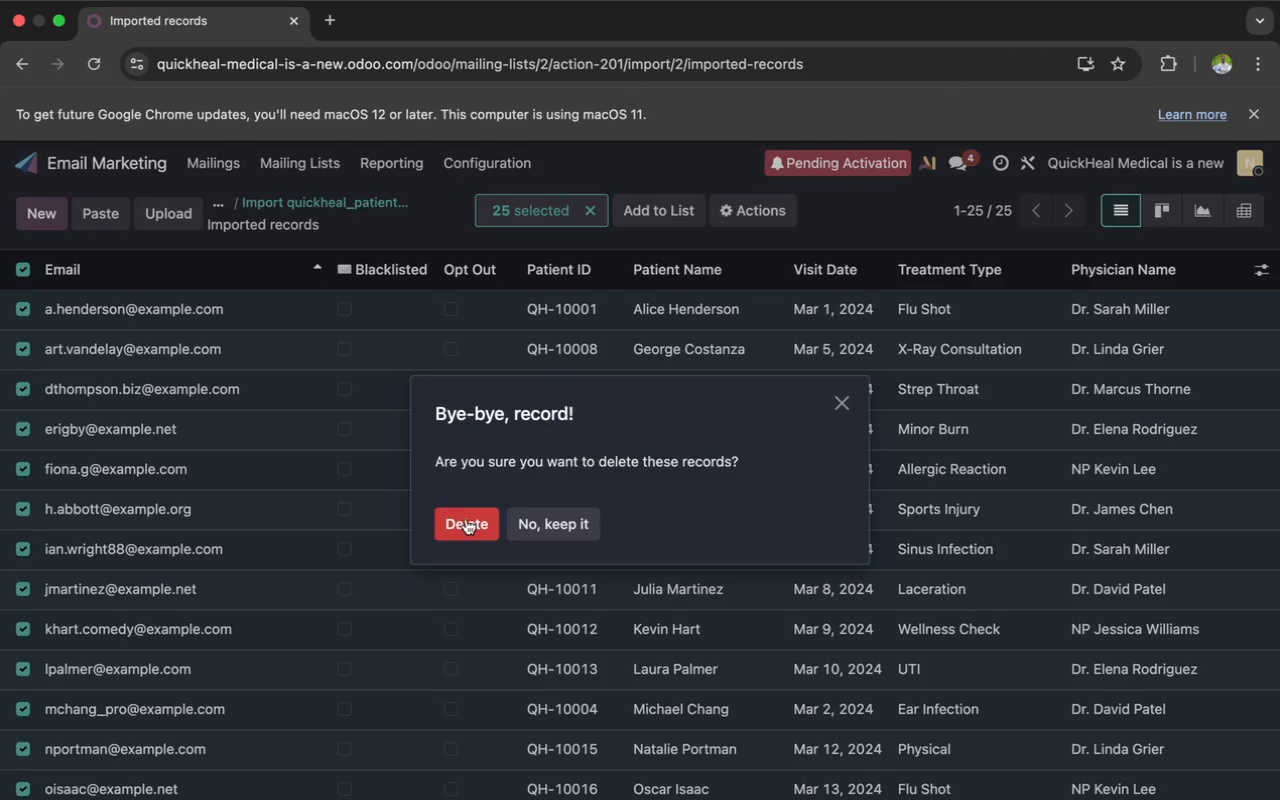 
left_click([466, 520])
 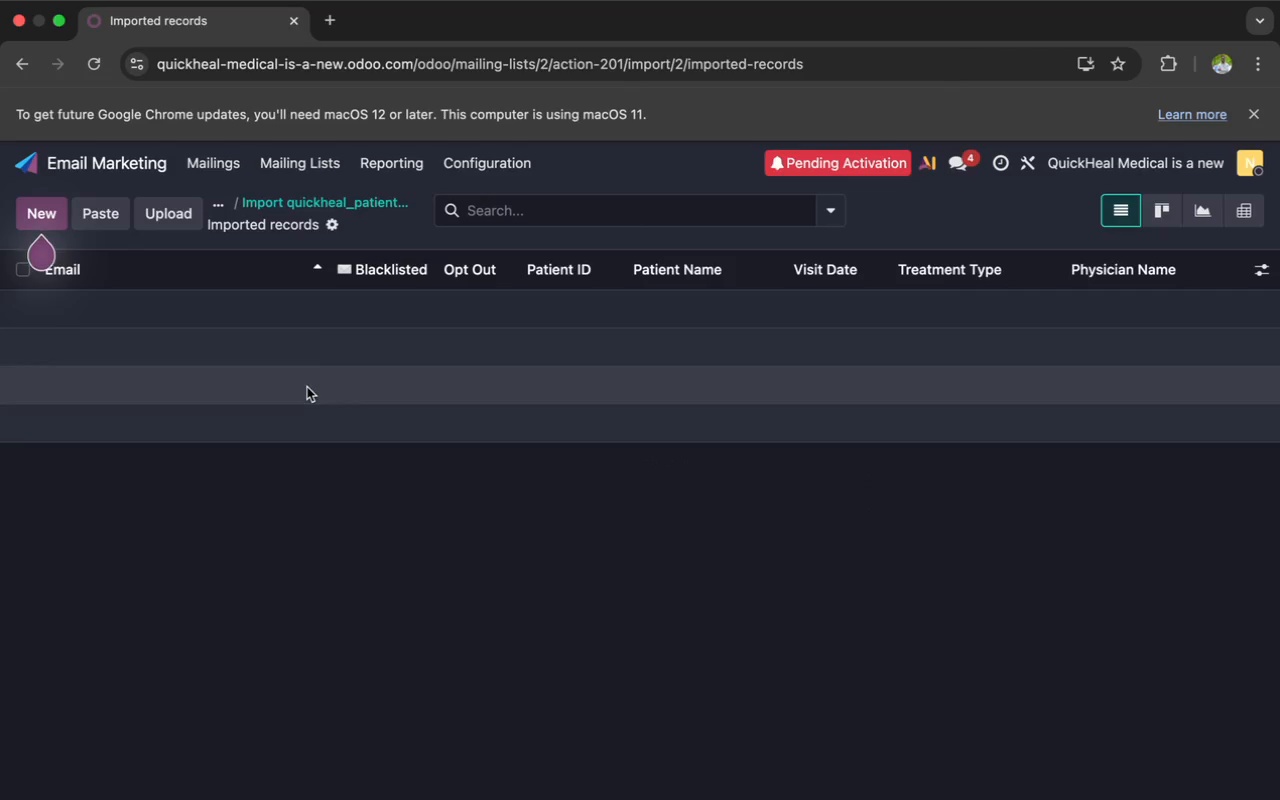 
left_click([159, 223])
 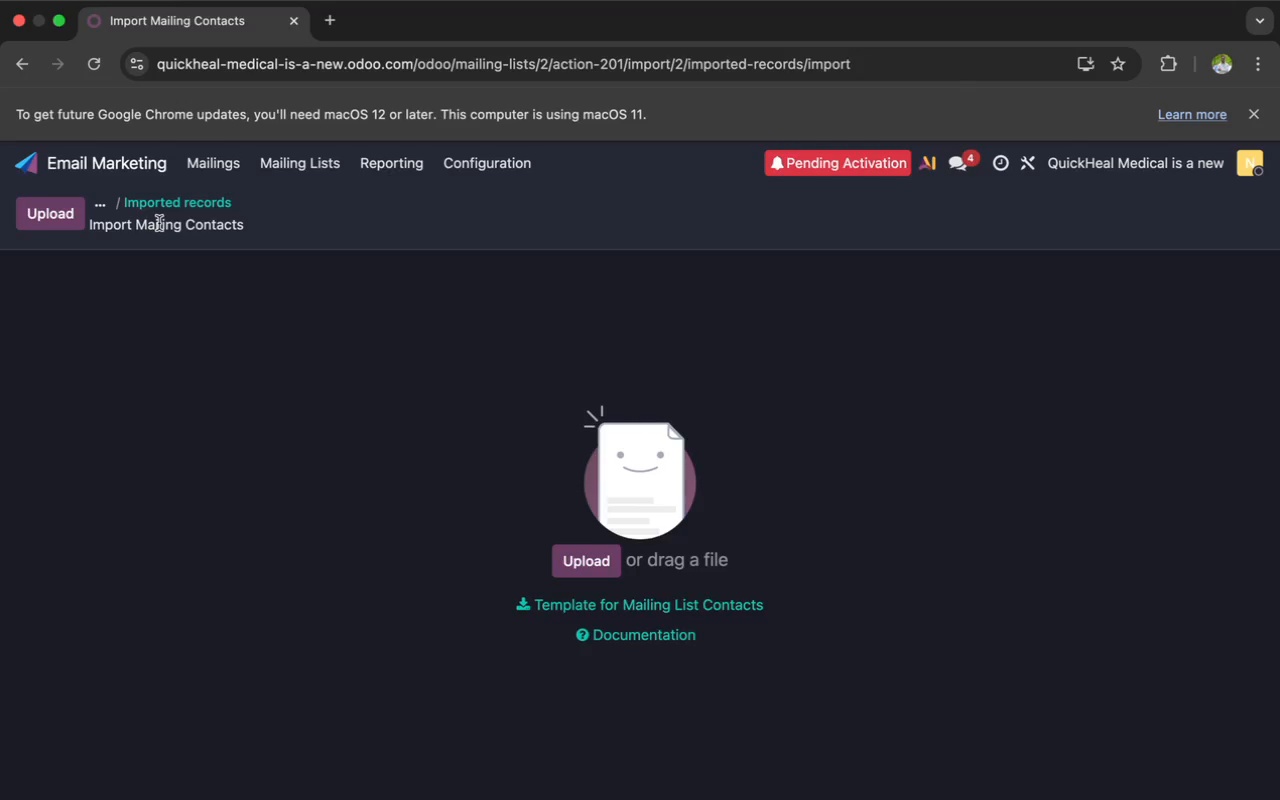 
wait(6.57)
 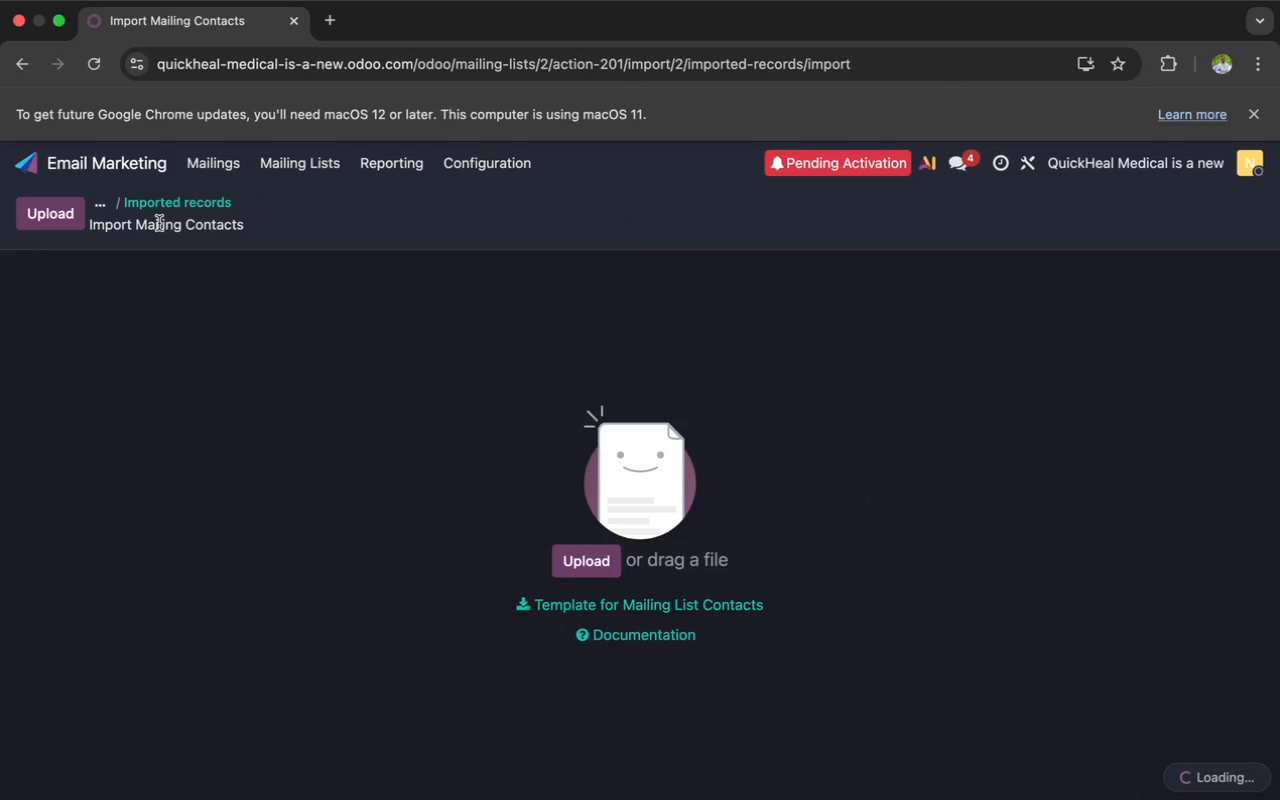 
left_click([48, 225])
 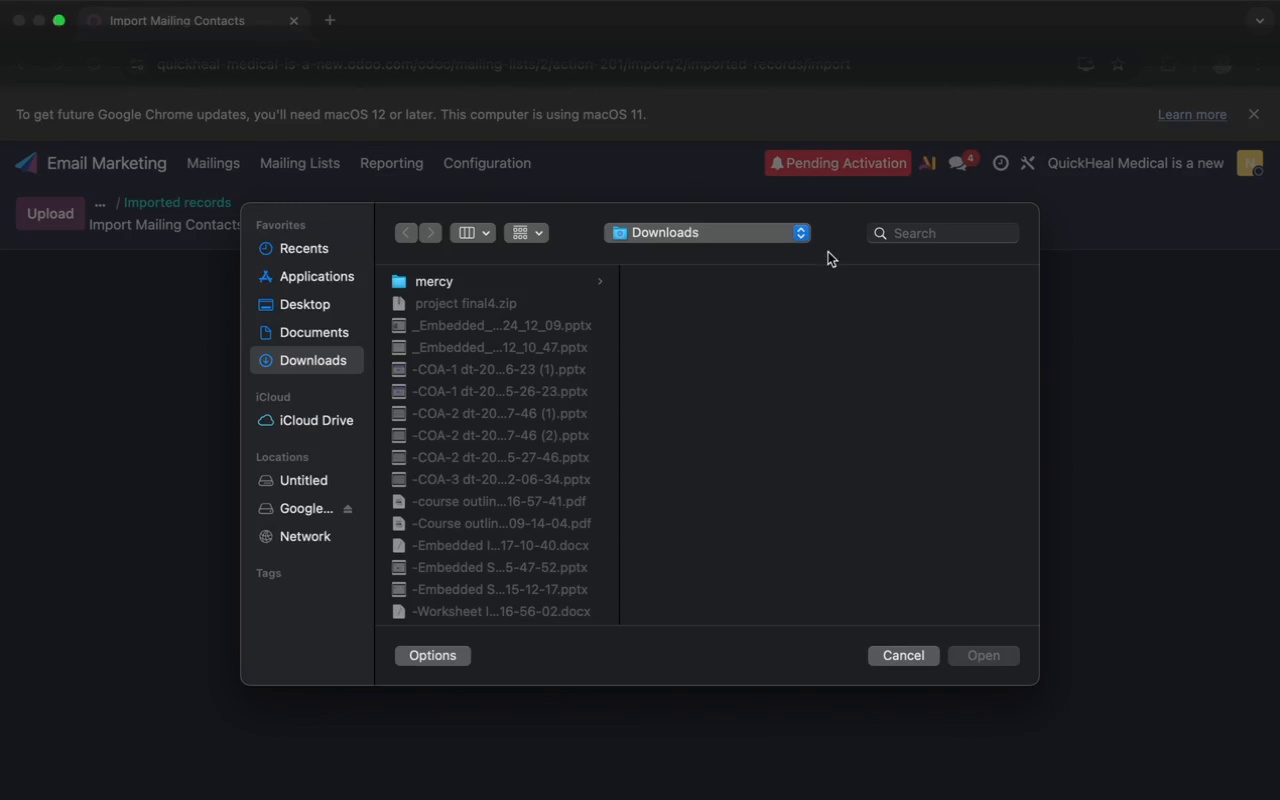 
left_click([925, 231])
 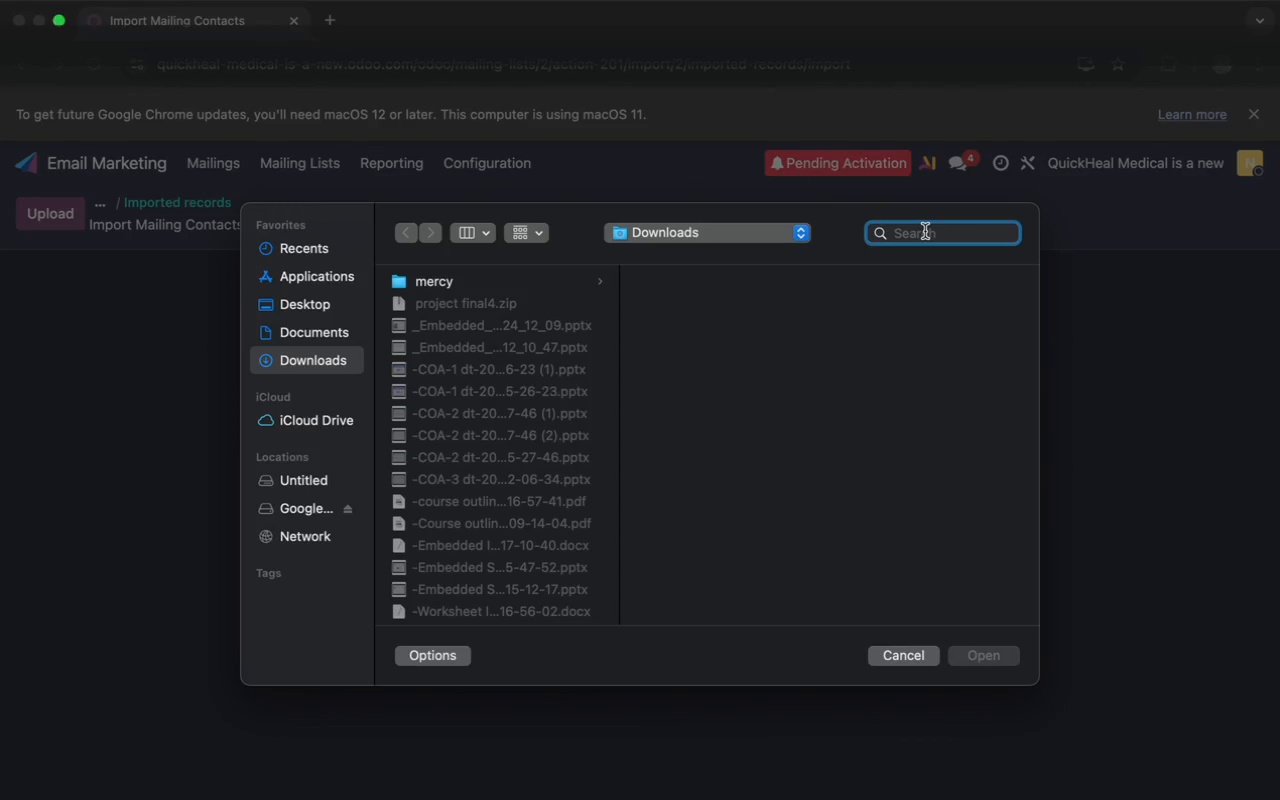 
key(Meta+V)
 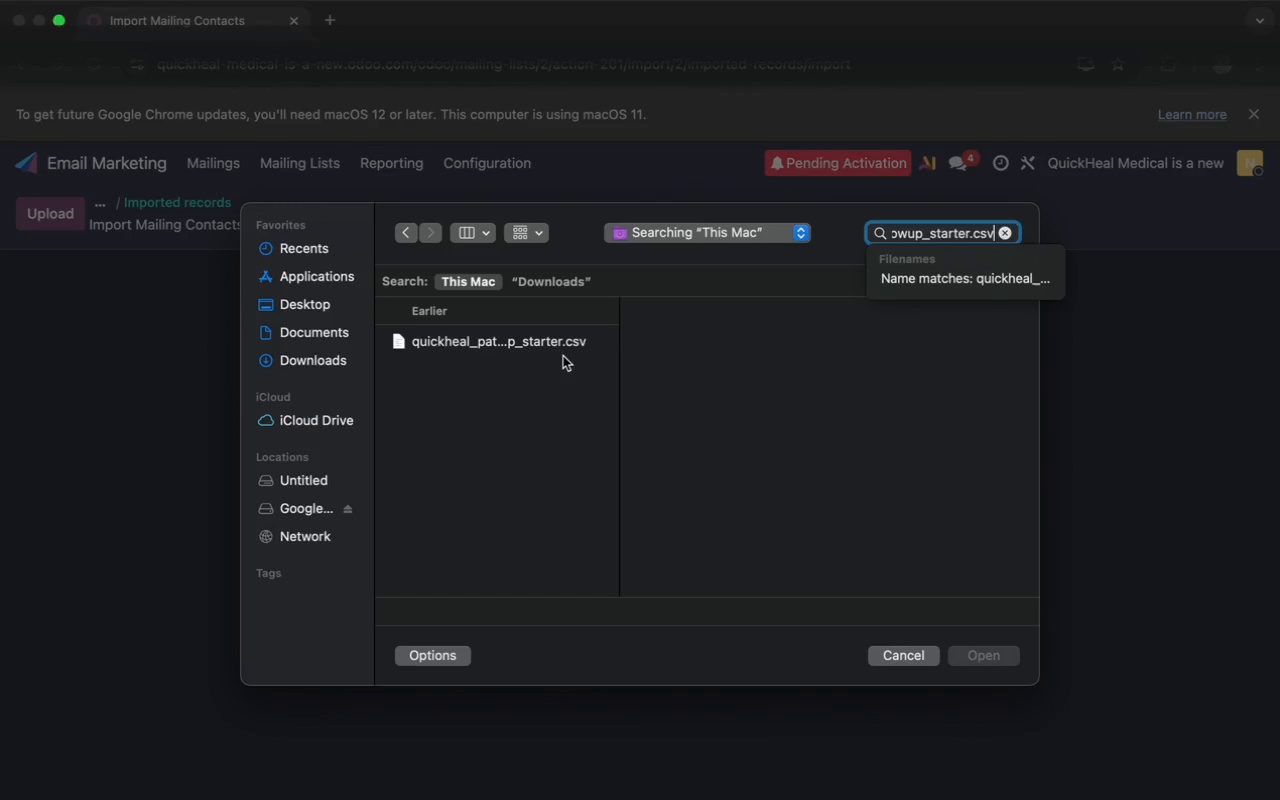 
left_click([549, 348])
 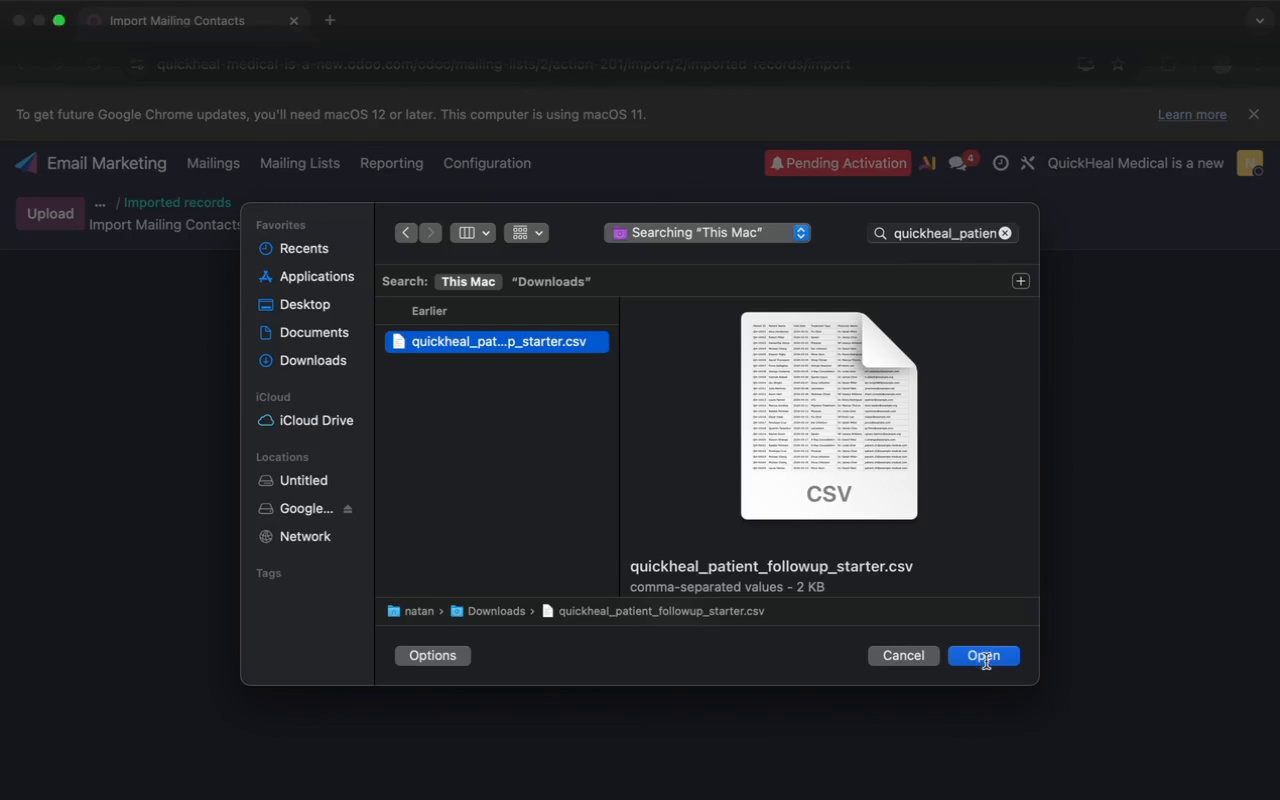 
left_click([986, 664])
 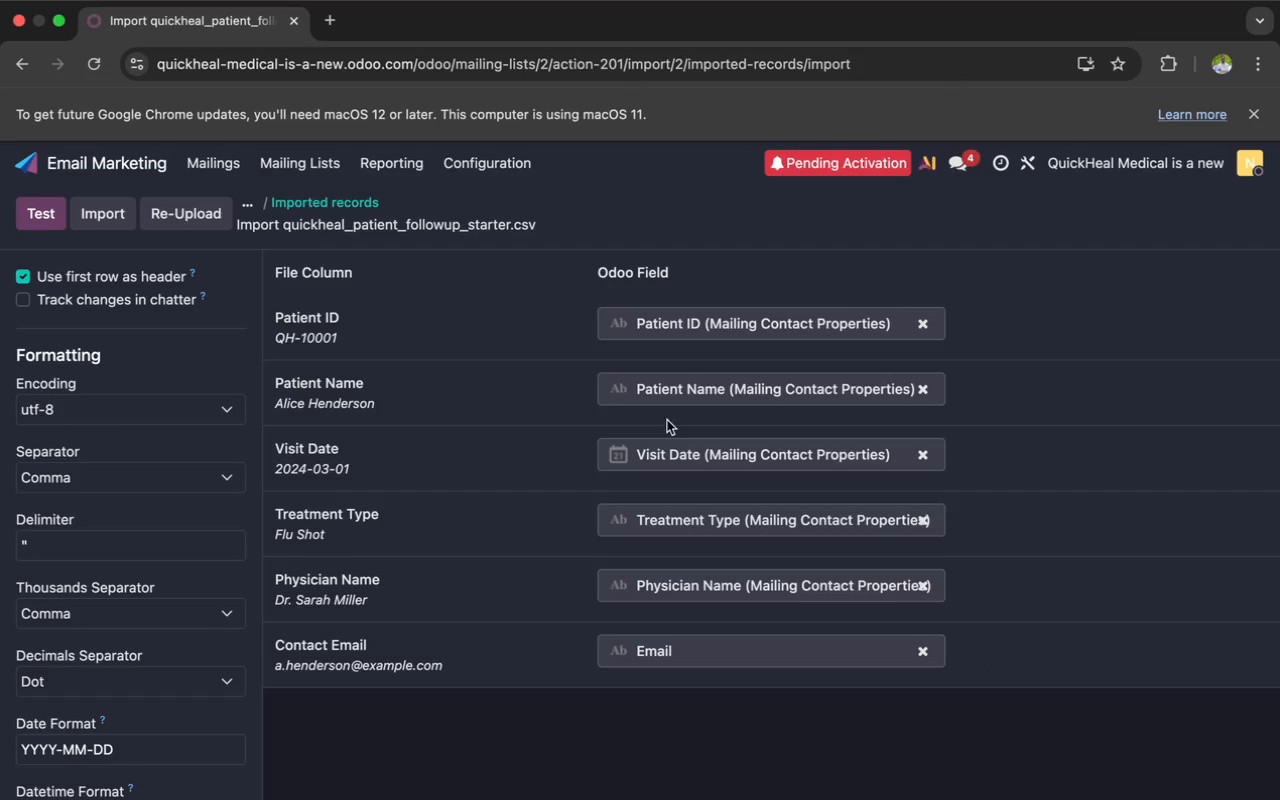 
left_click([673, 381])
 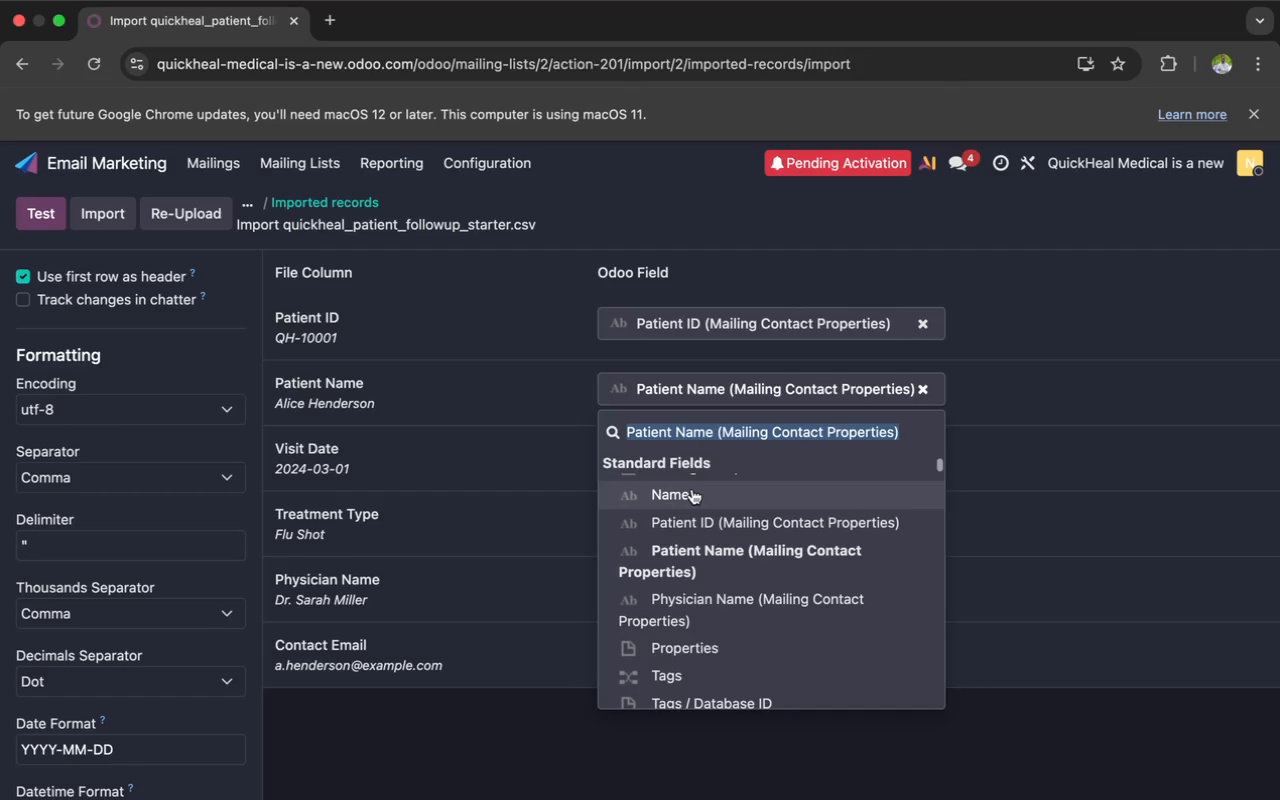 
left_click([692, 489])
 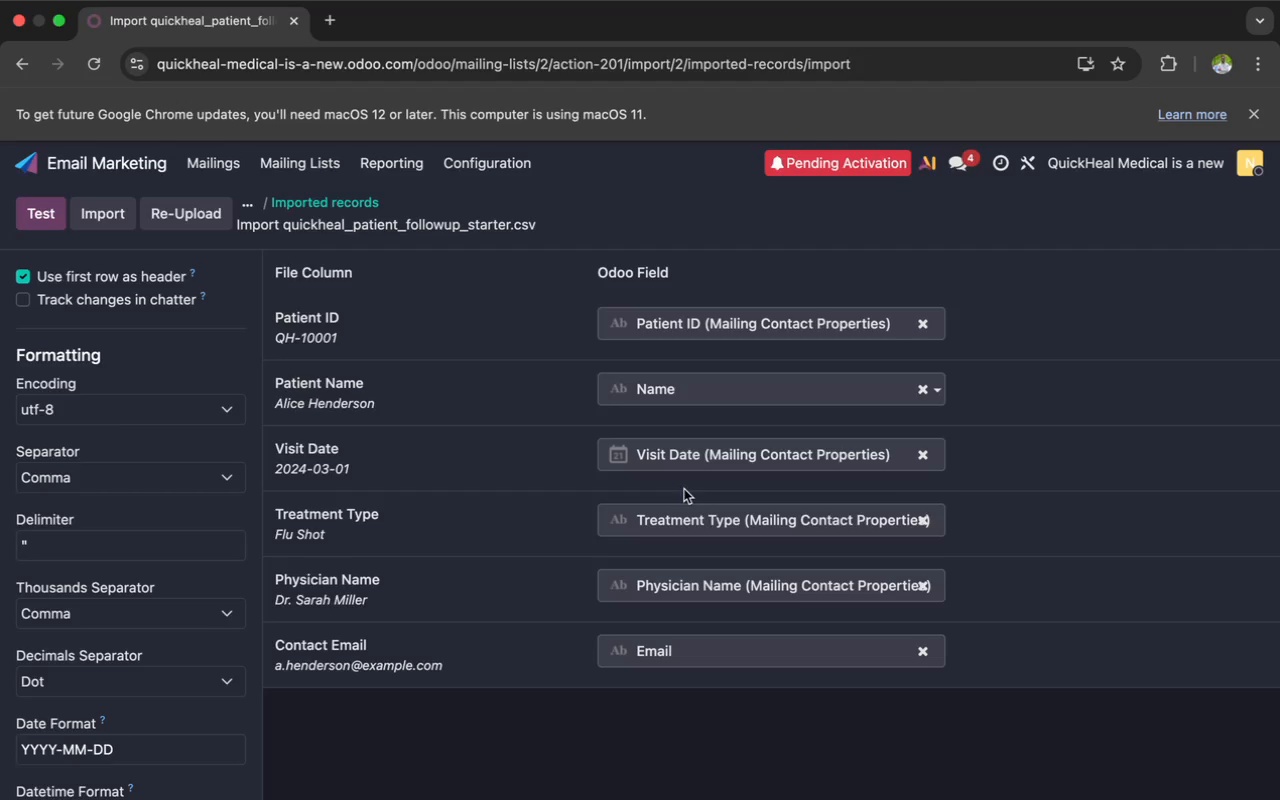 
wait(6.38)
 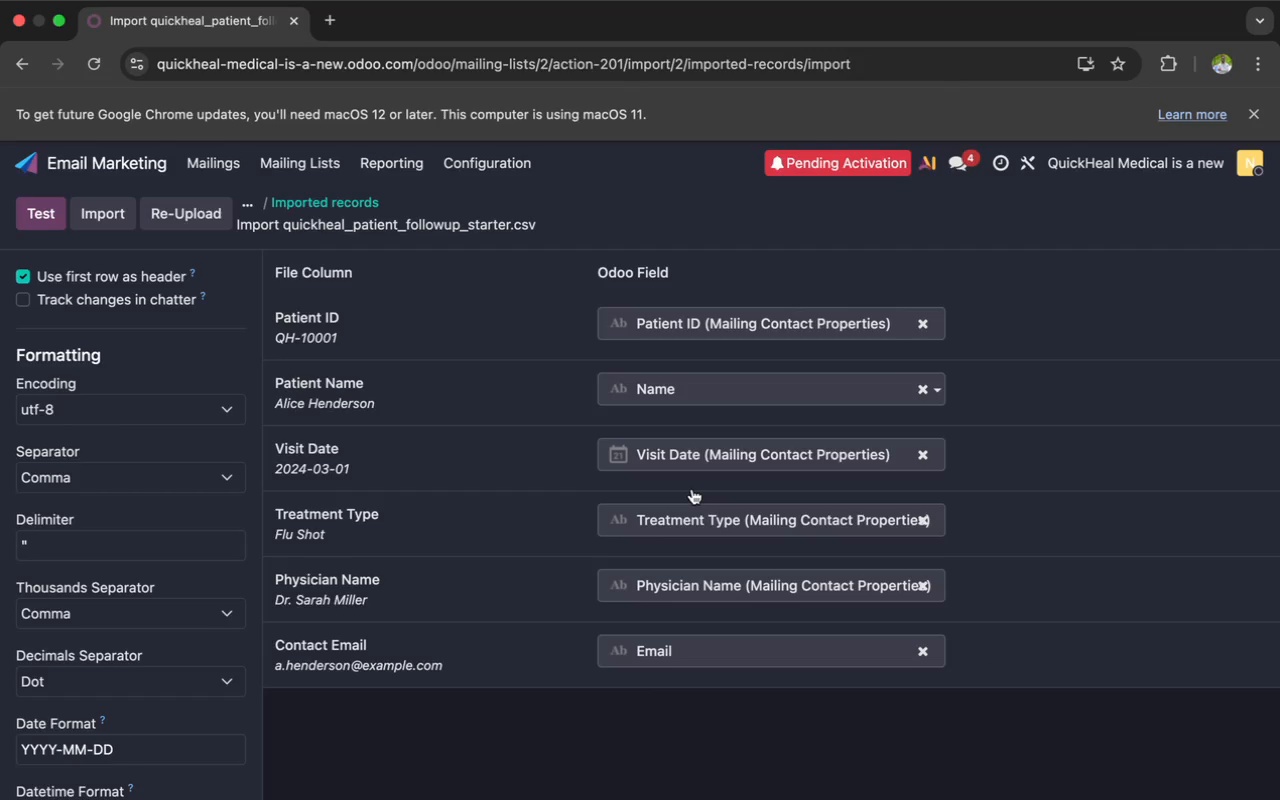 
left_click([40, 230])
 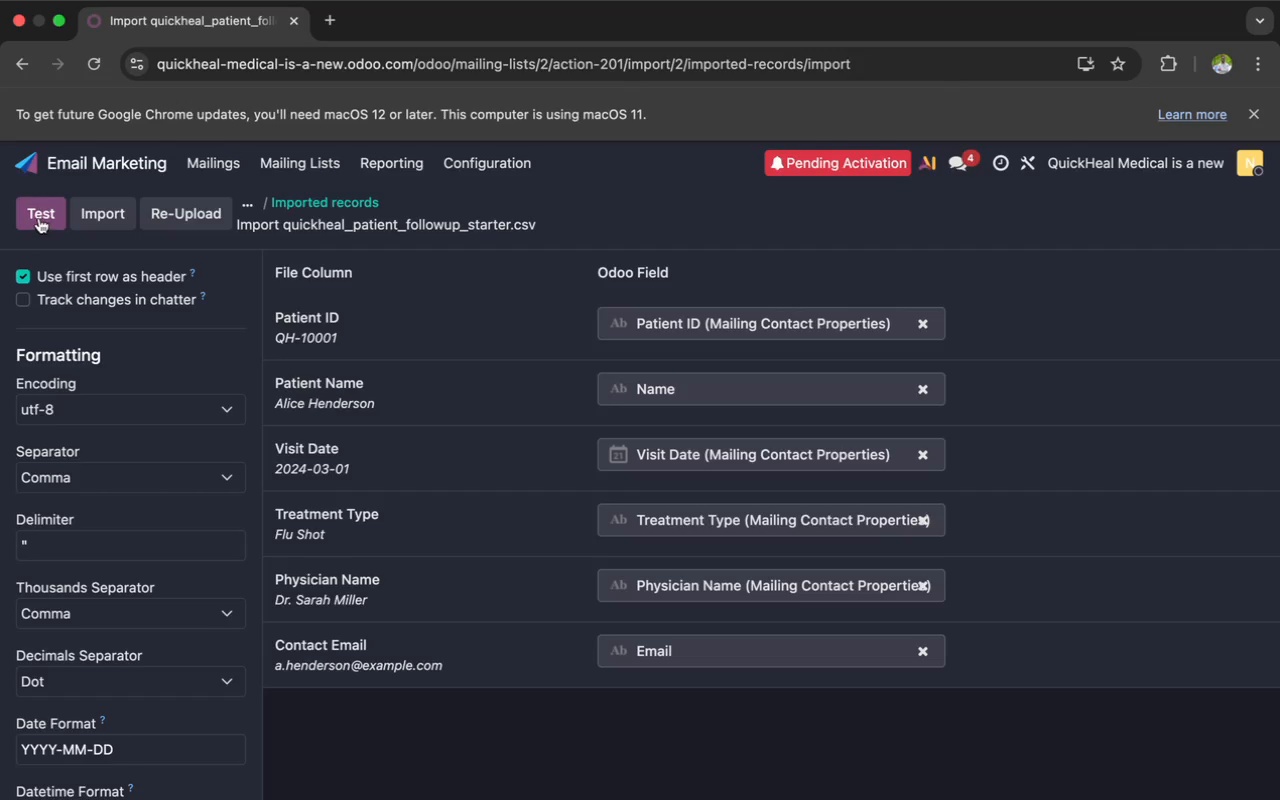 
left_click([38, 218])
 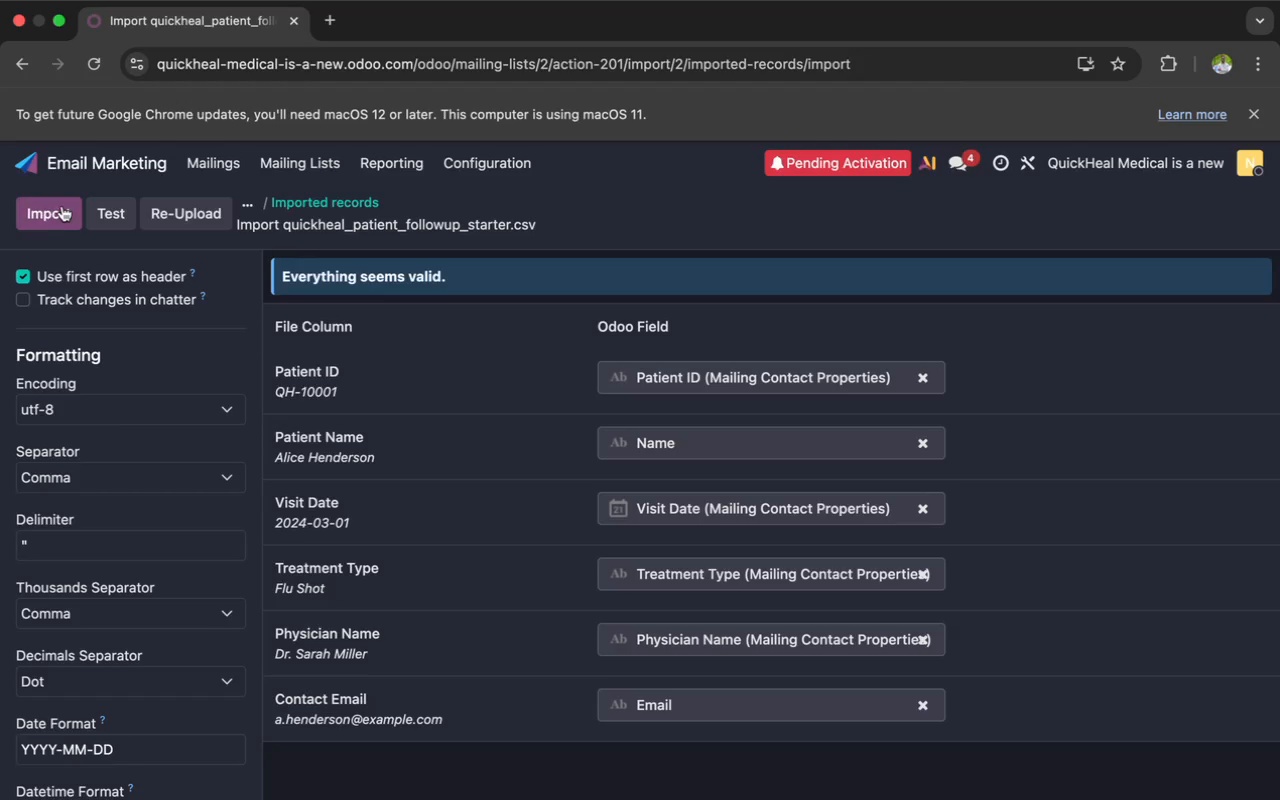 
left_click([49, 225])
 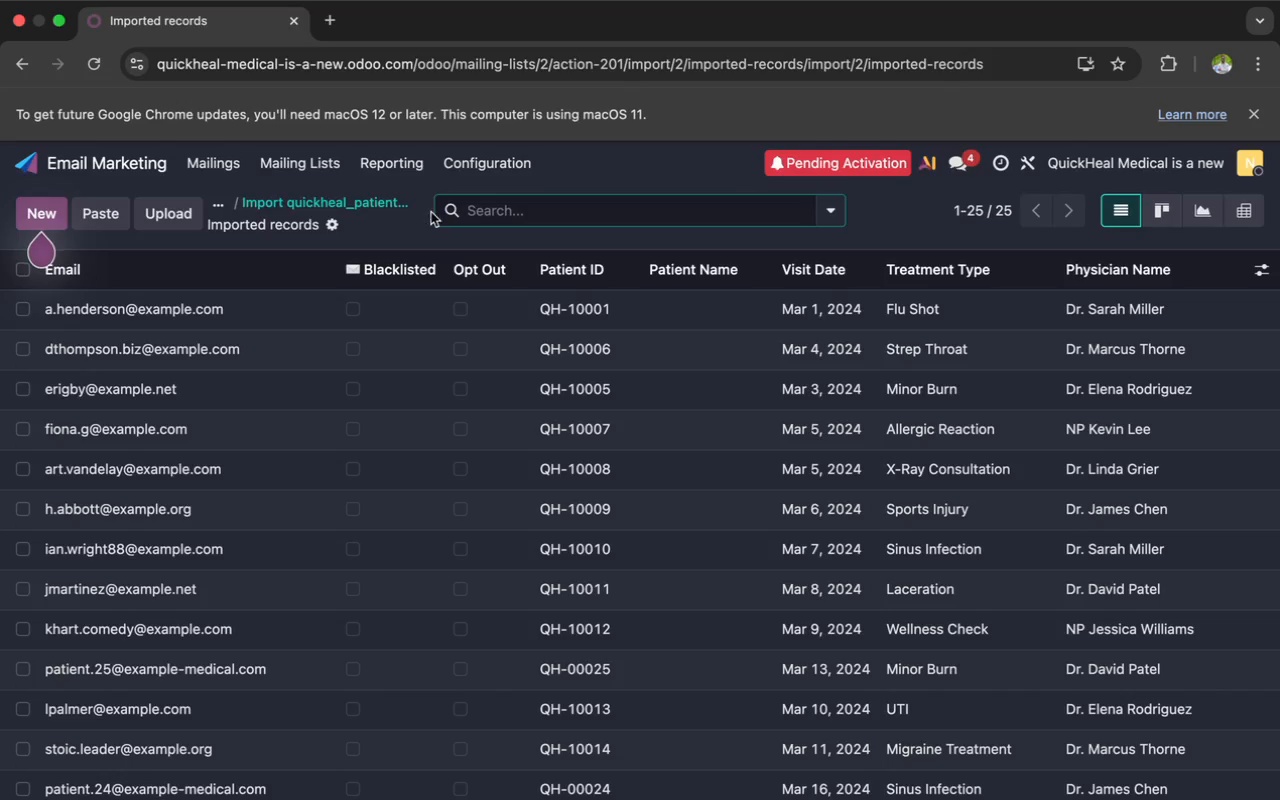 
wait(7.9)
 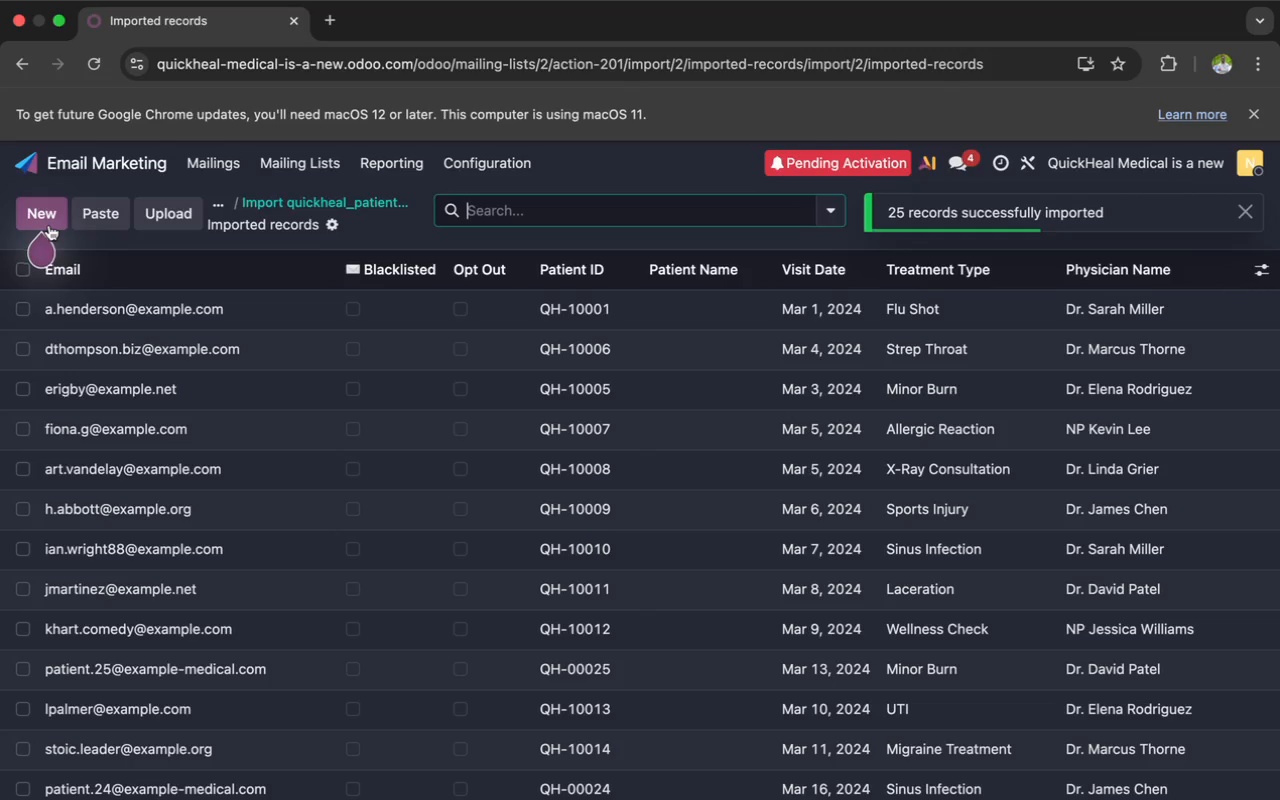 
left_click([1264, 271])
 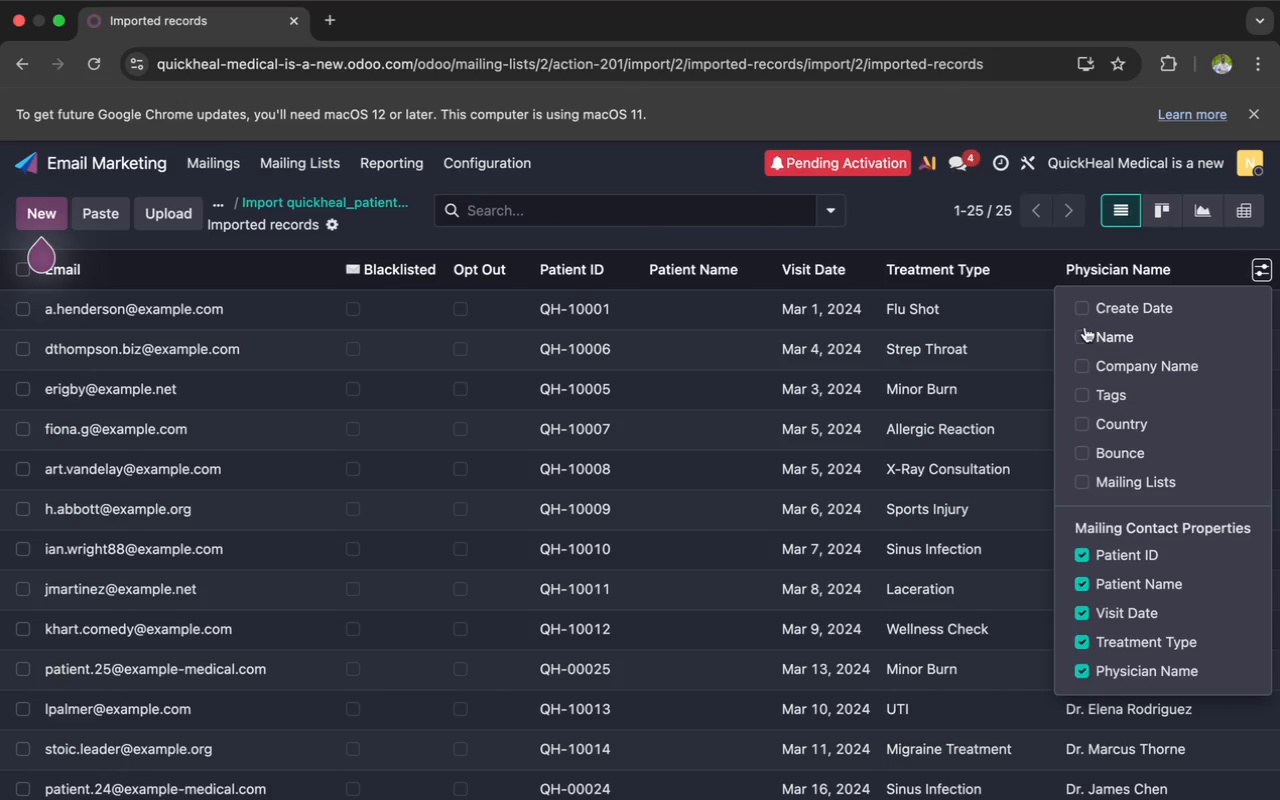 
left_click([1082, 330])
 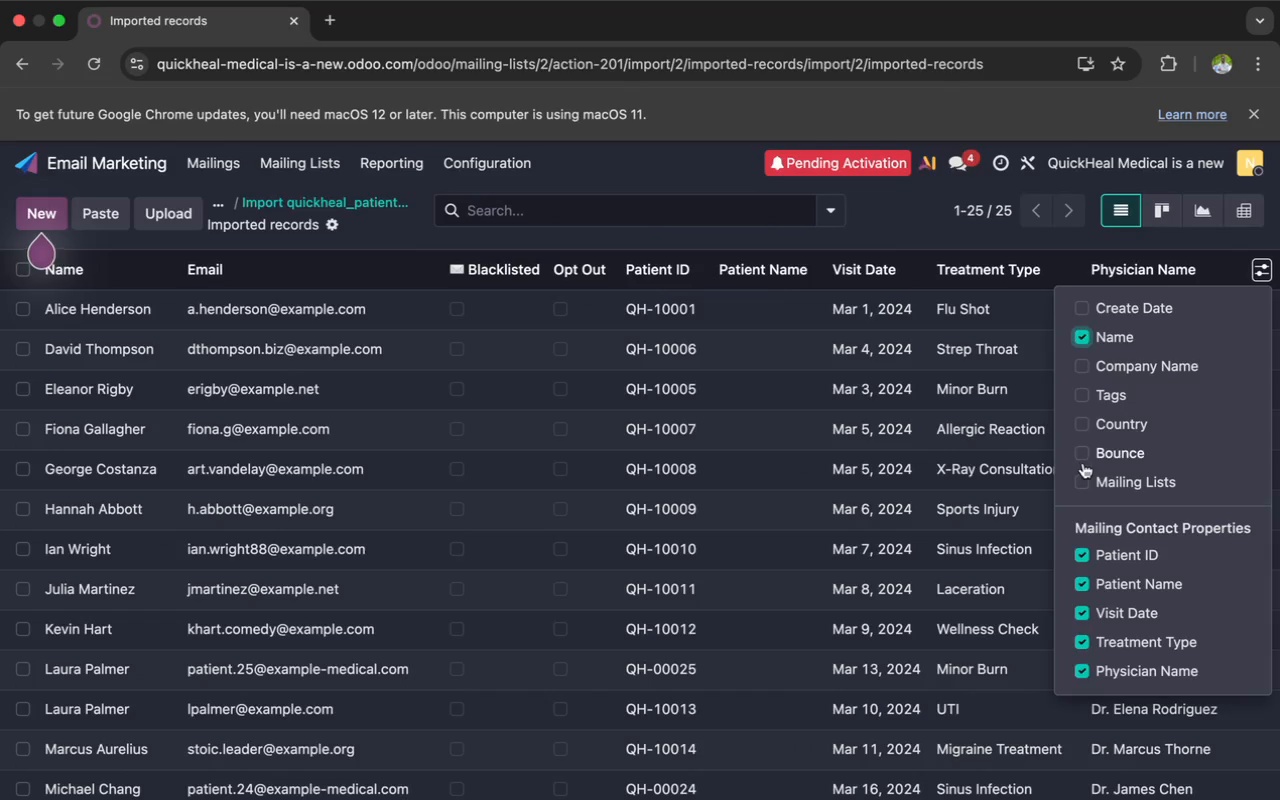 
left_click([1083, 476])
 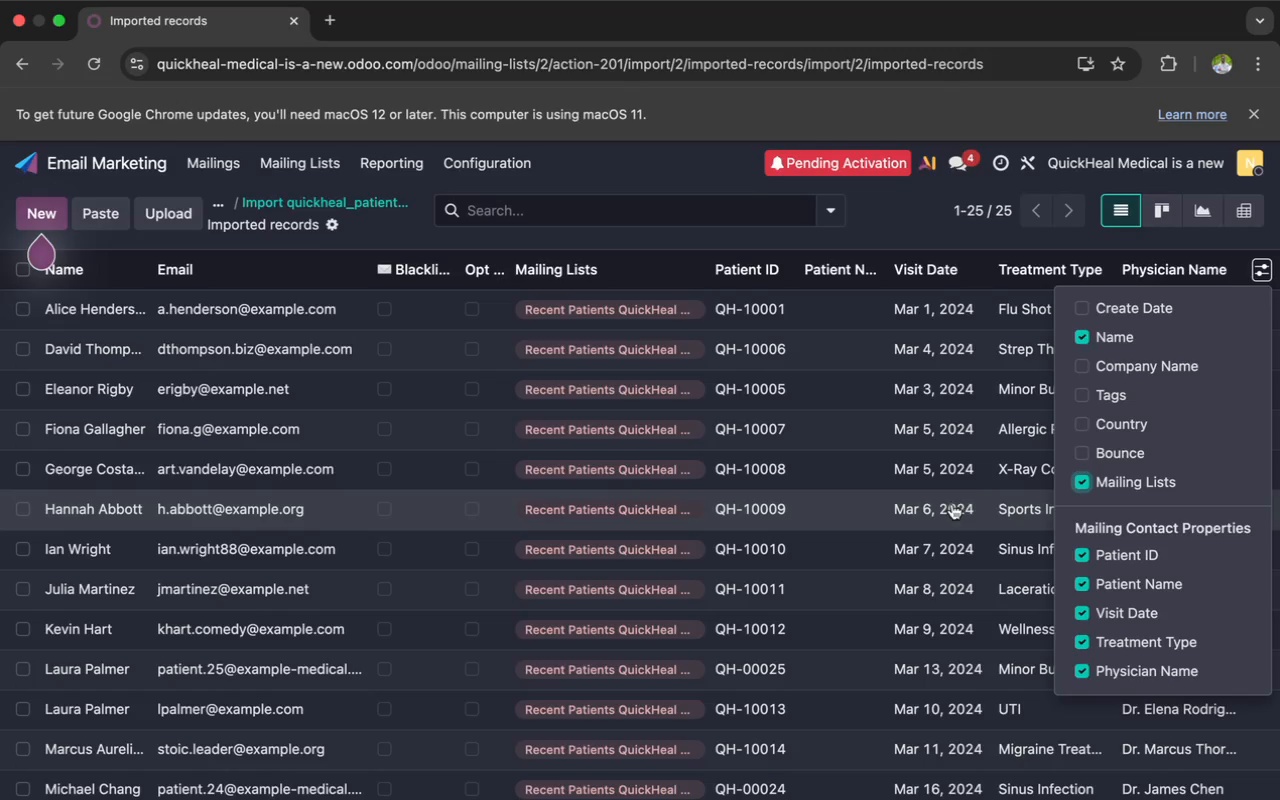 
wait(6.56)
 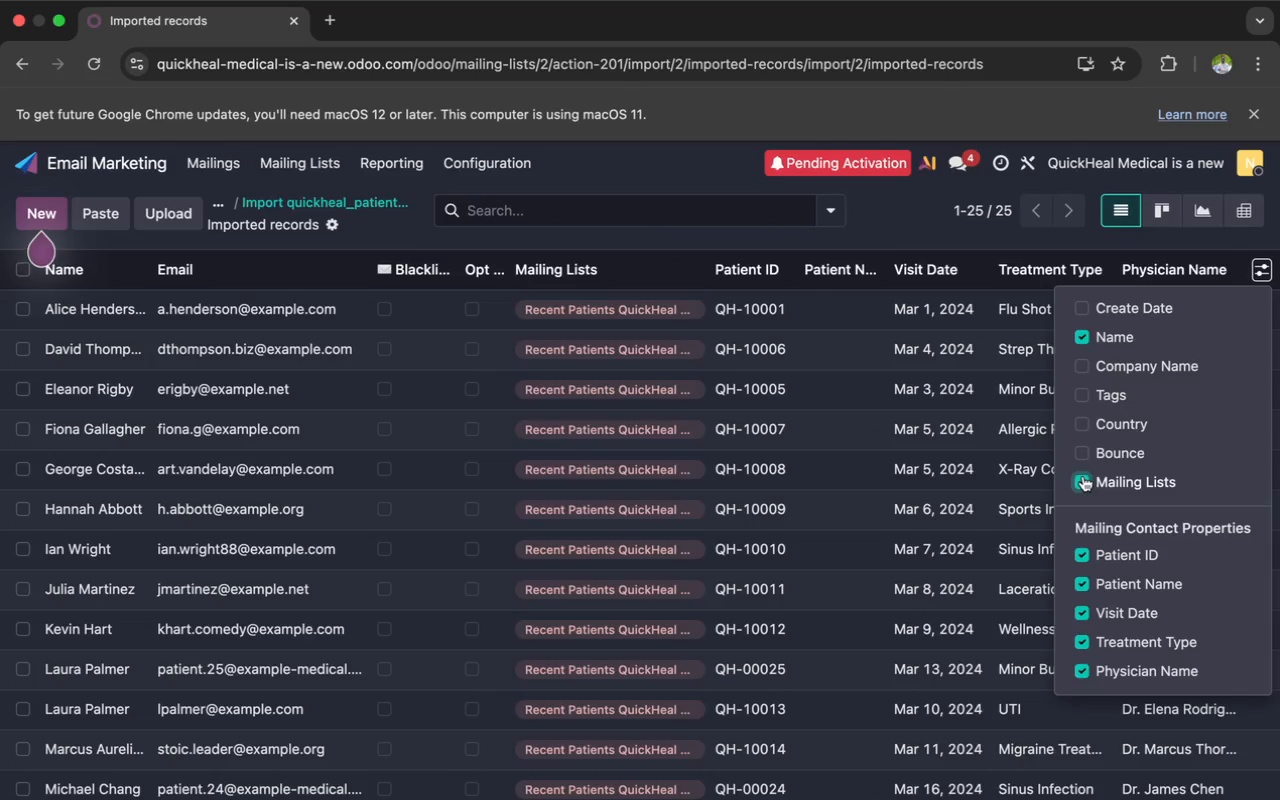 
left_click([1264, 266])
 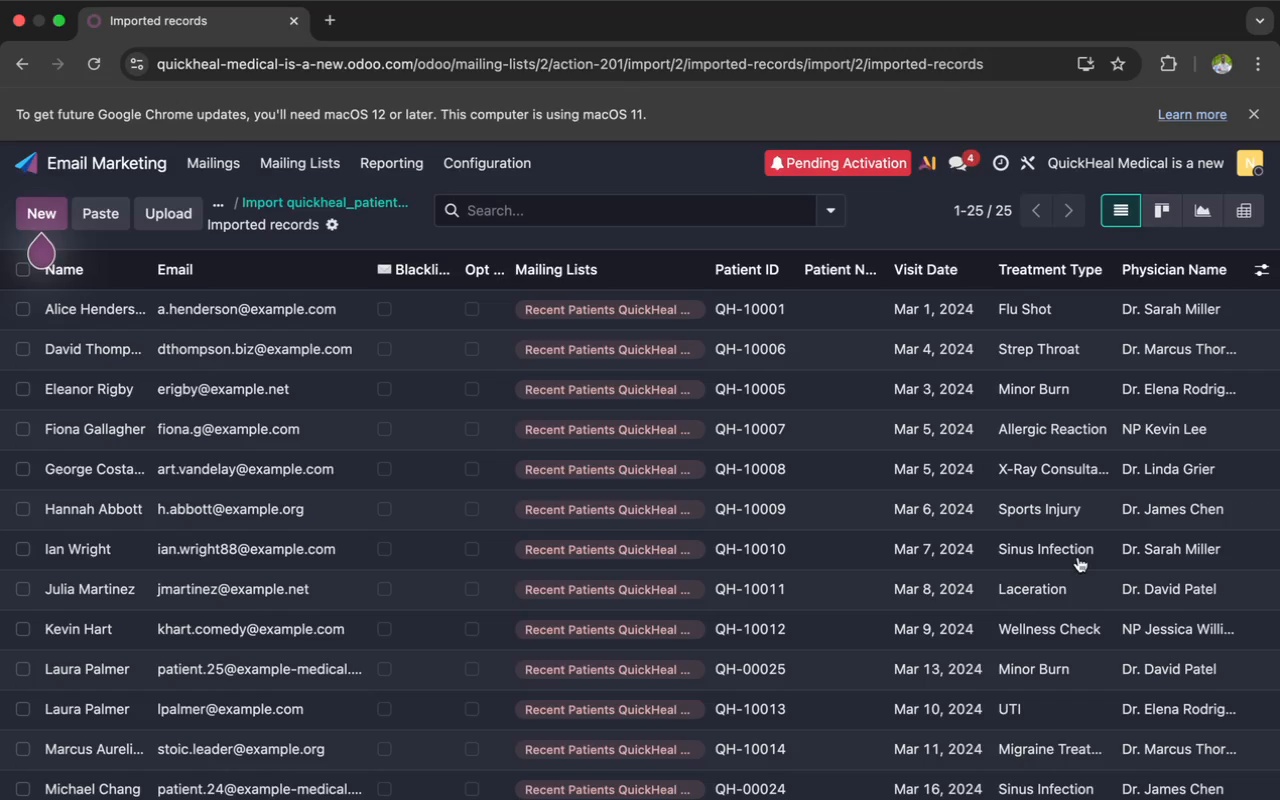 
scroll: coordinate [1078, 557], scroll_direction: up, amount: 12.0
 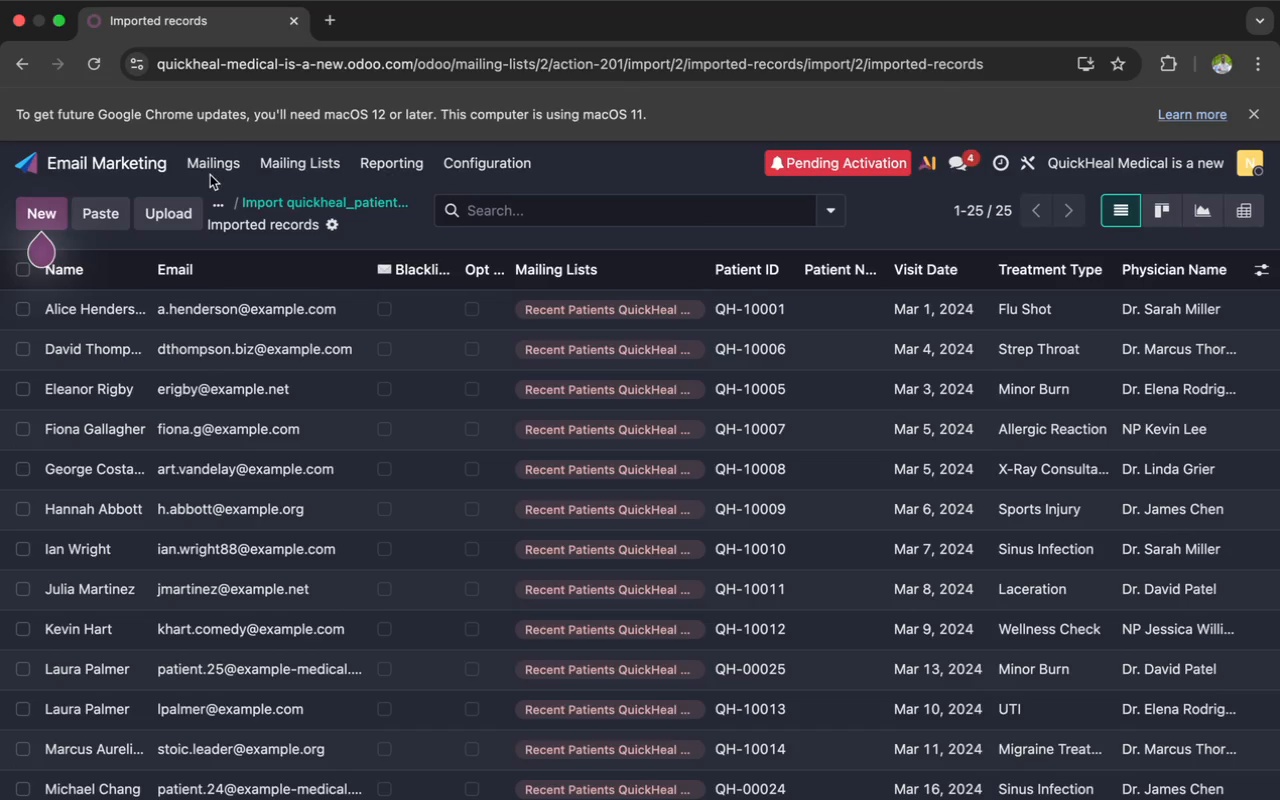 
left_click([210, 172])
 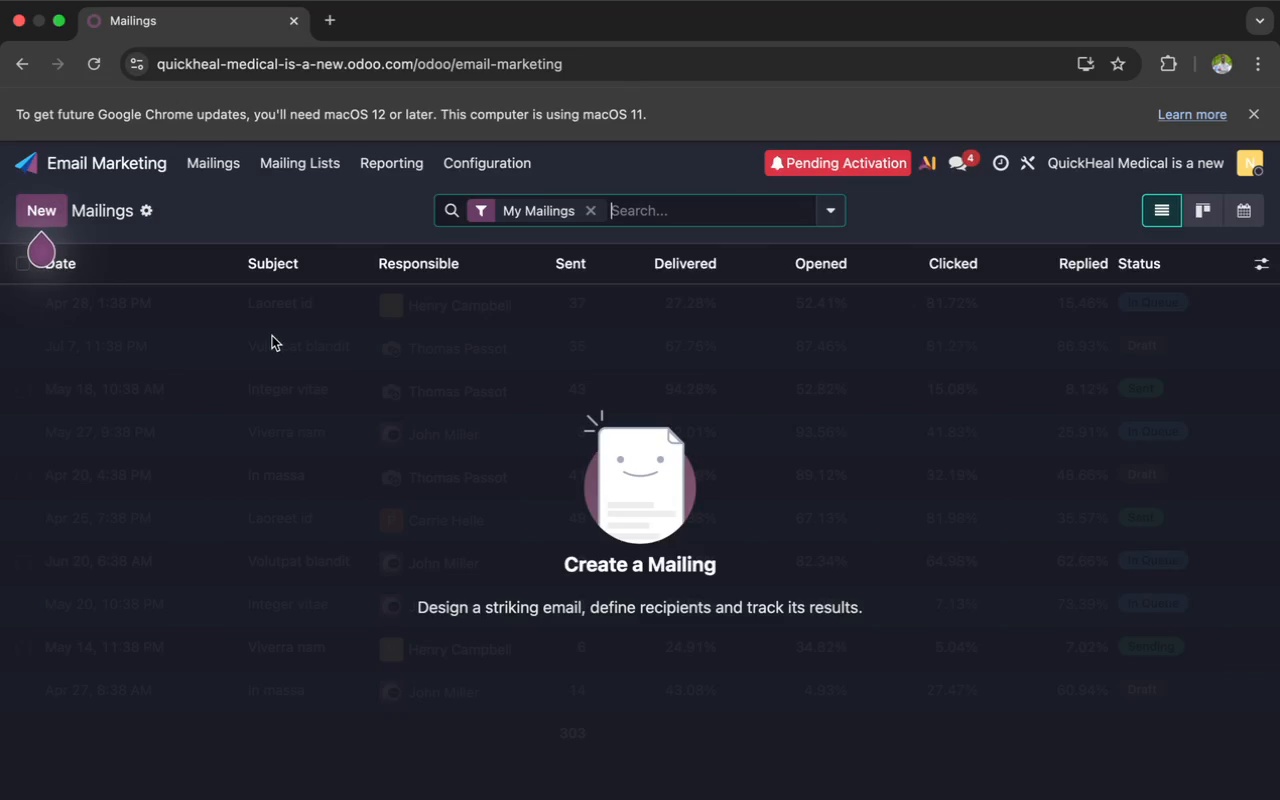 
wait(8.72)
 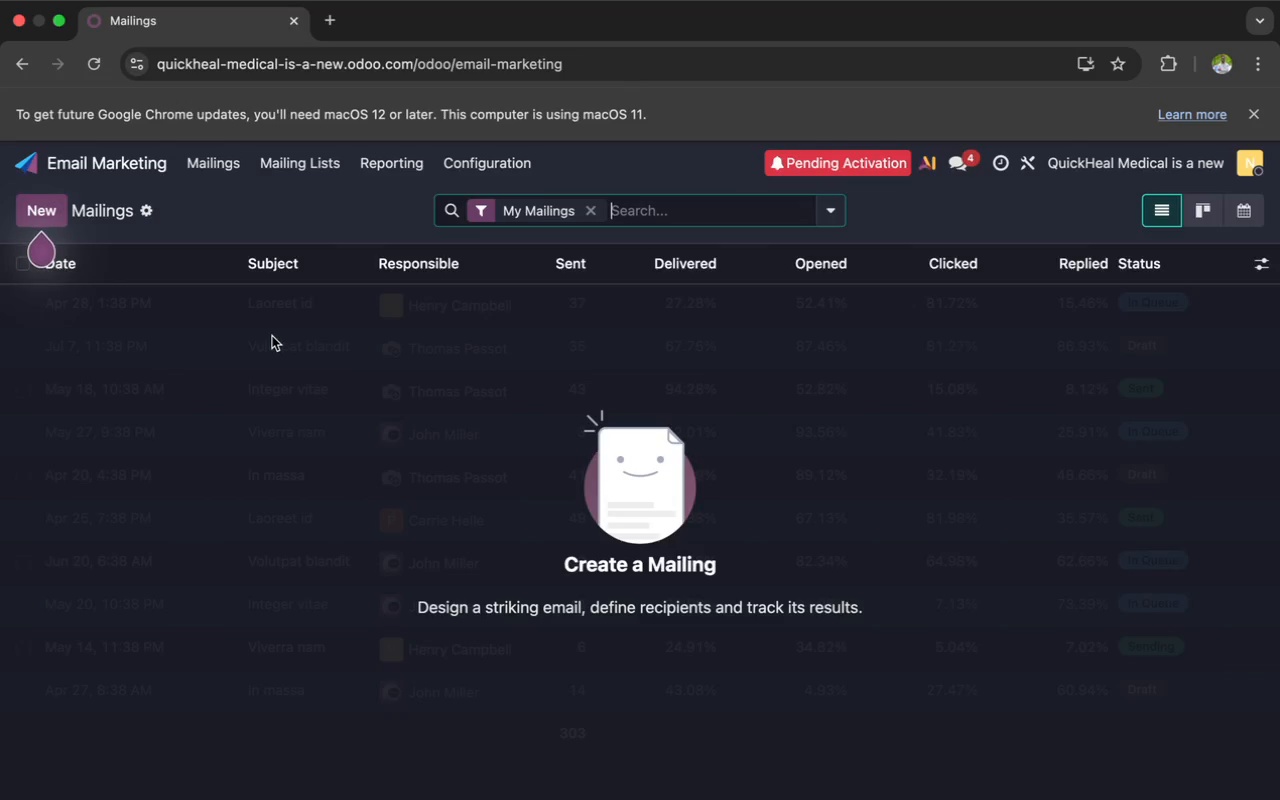 
left_click([40, 213])
 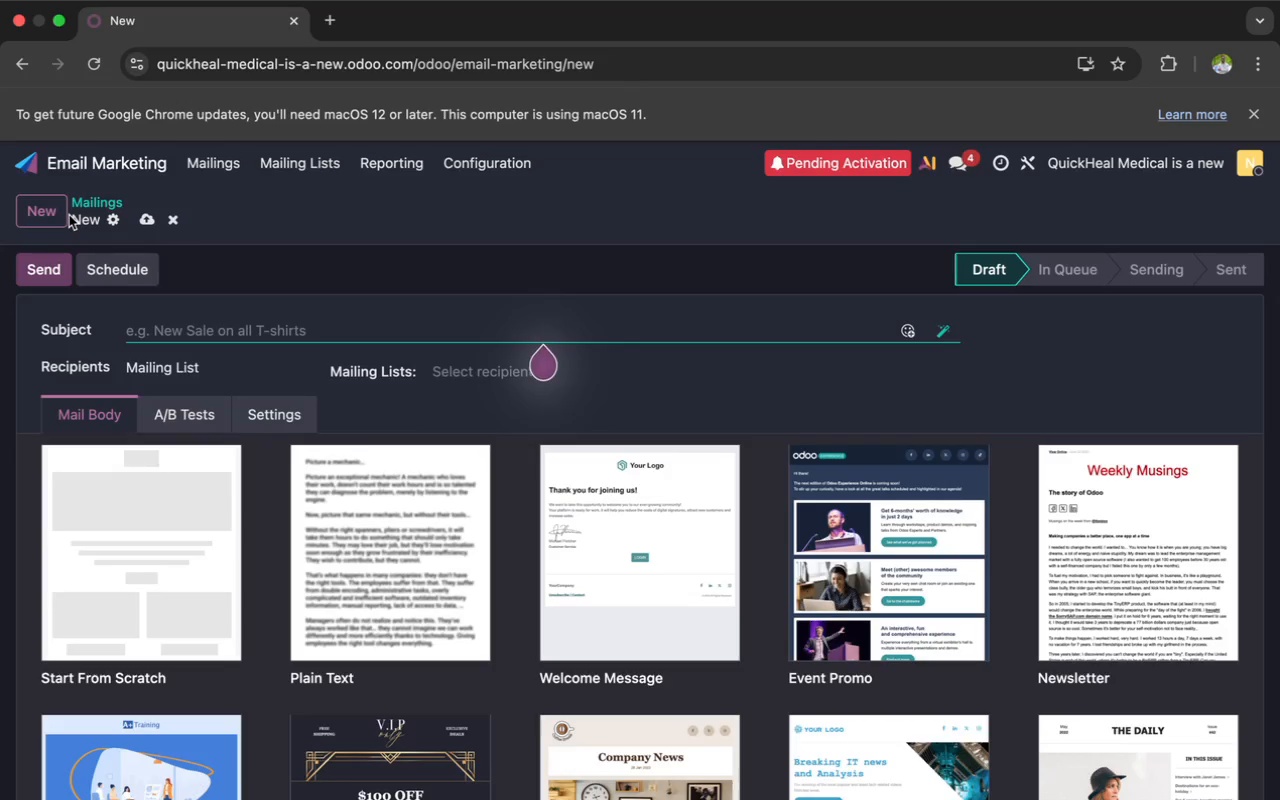 
wait(19.22)
 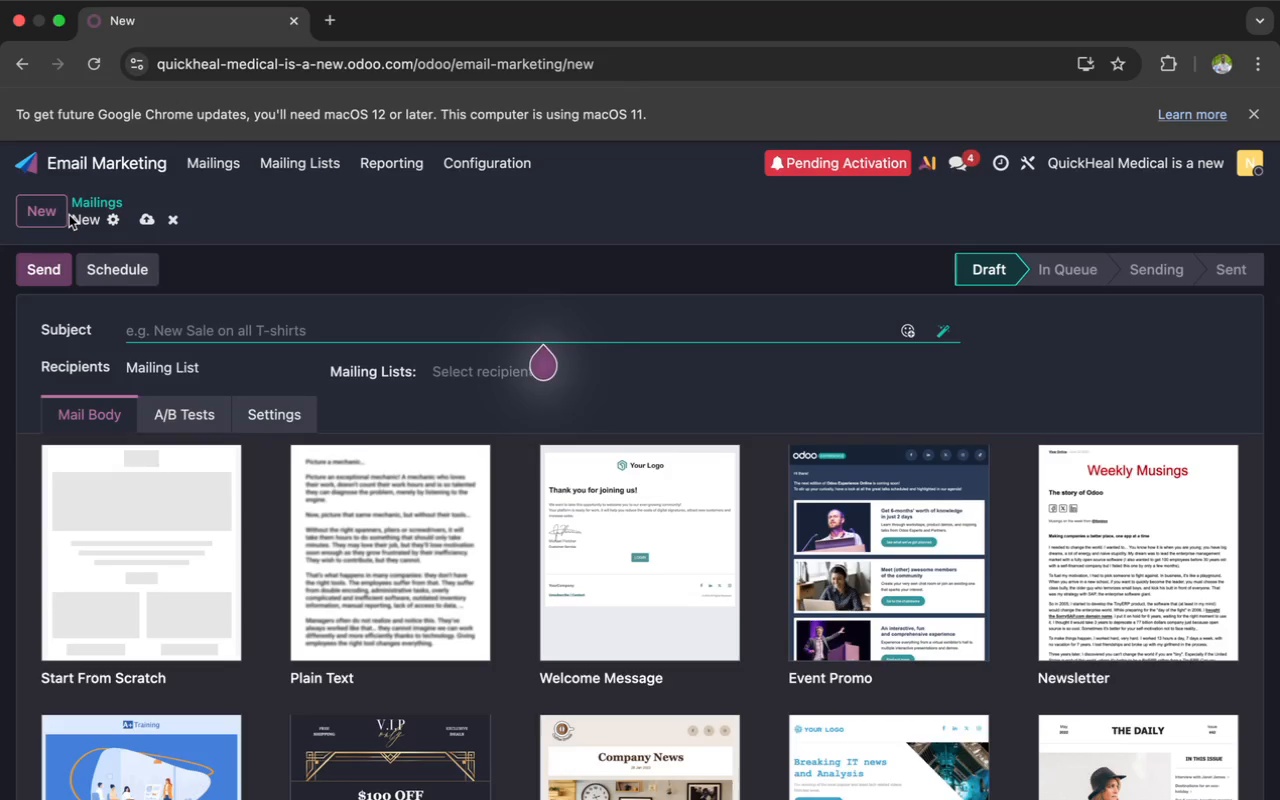 
left_click([167, 519])
 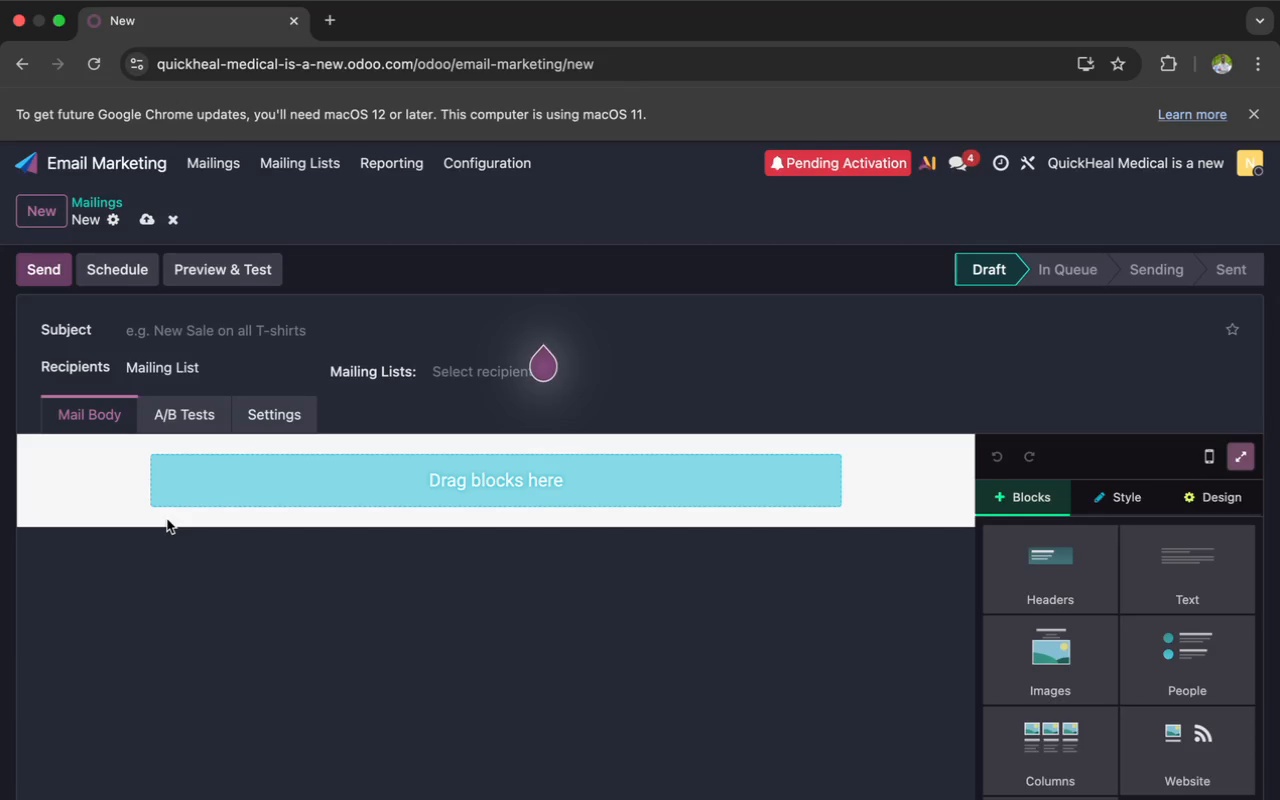 
wait(13.91)
 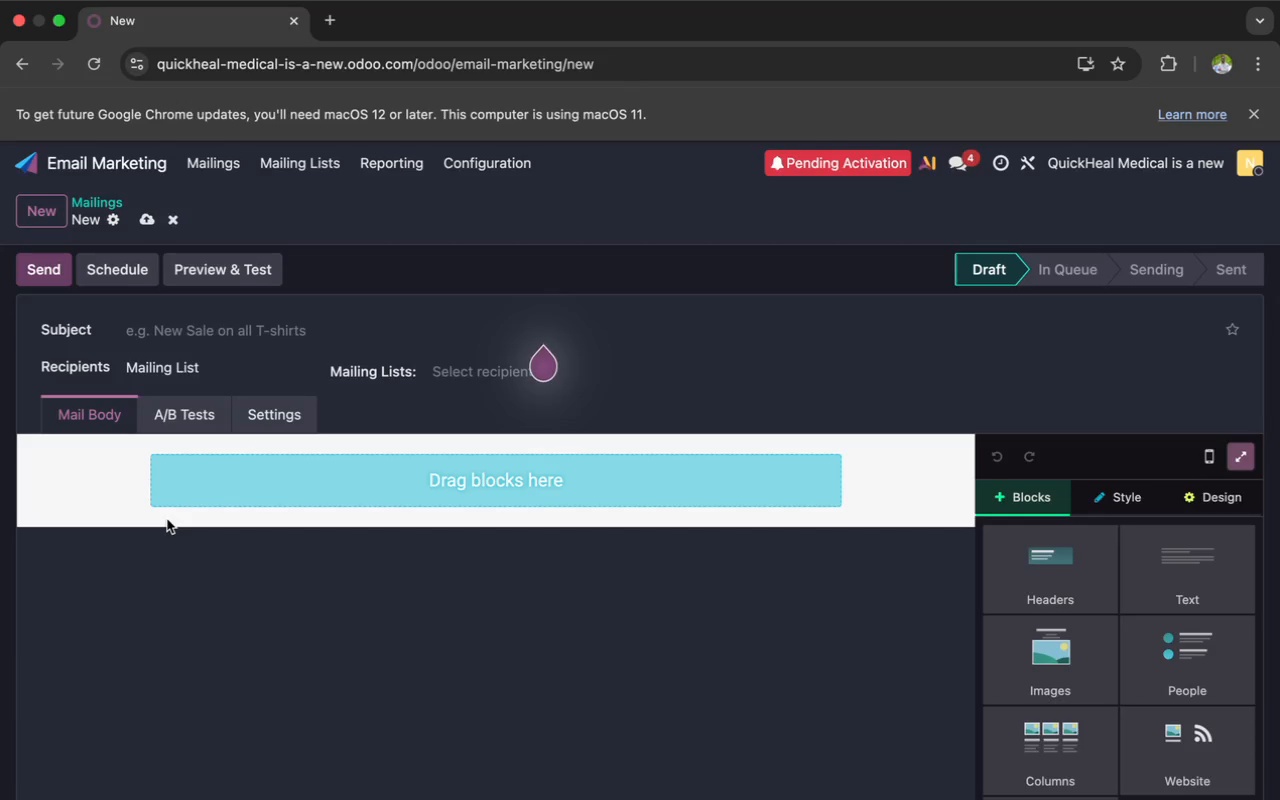 
left_click([1053, 675])
 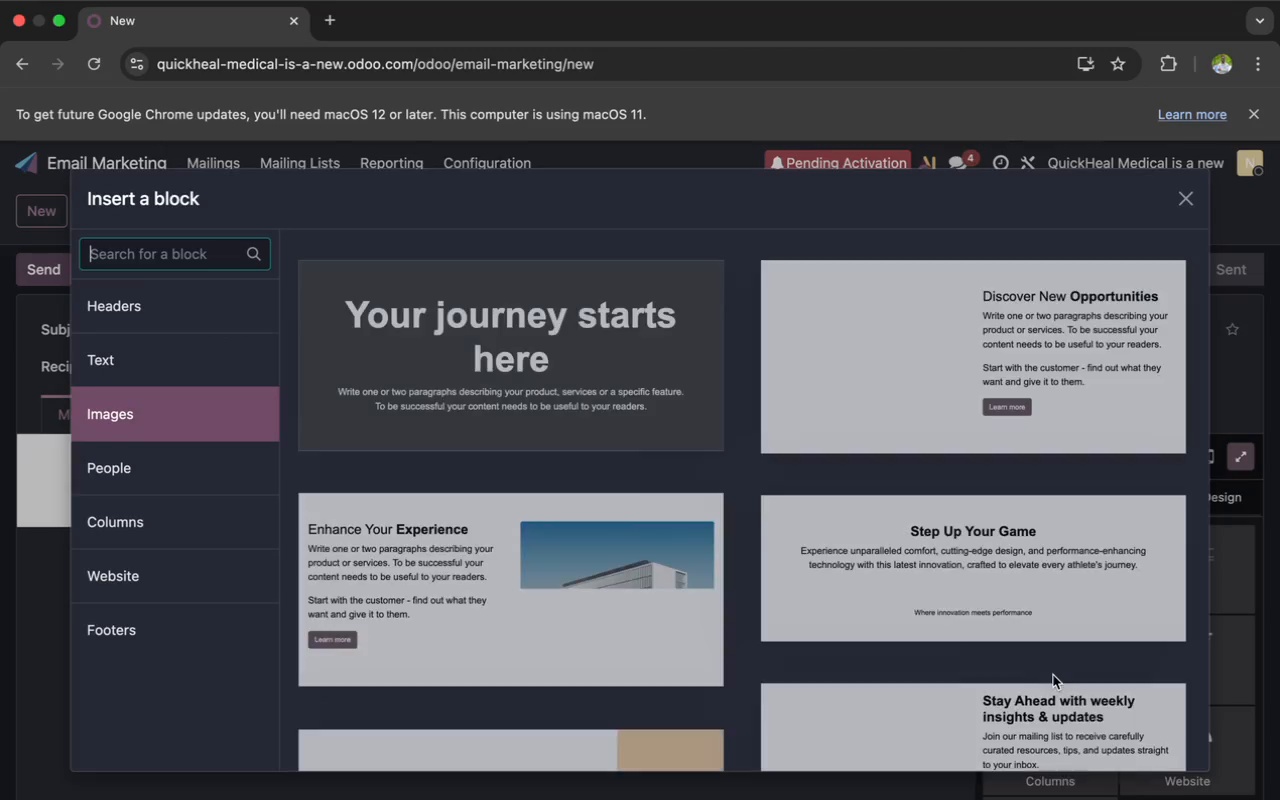 
scroll: coordinate [1053, 675], scroll_direction: down, amount: 83.0
 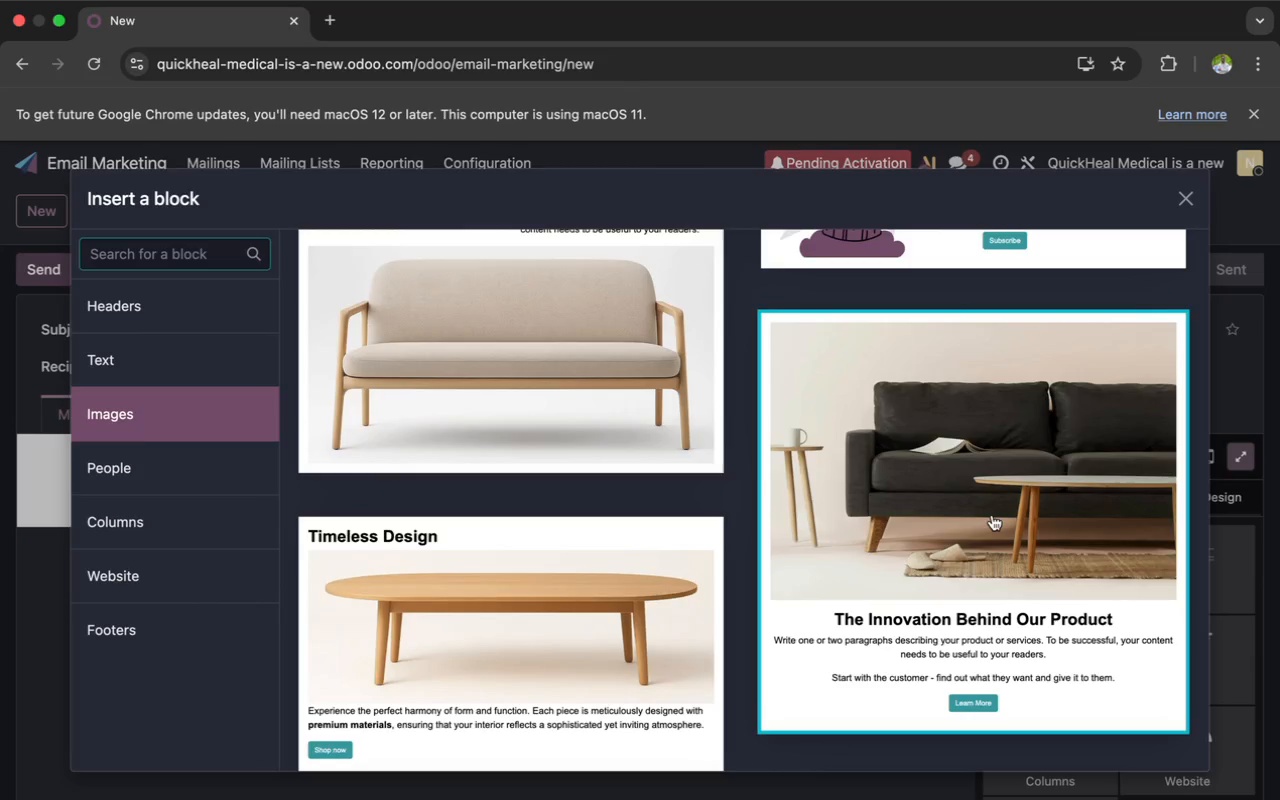 
left_click([992, 515])
 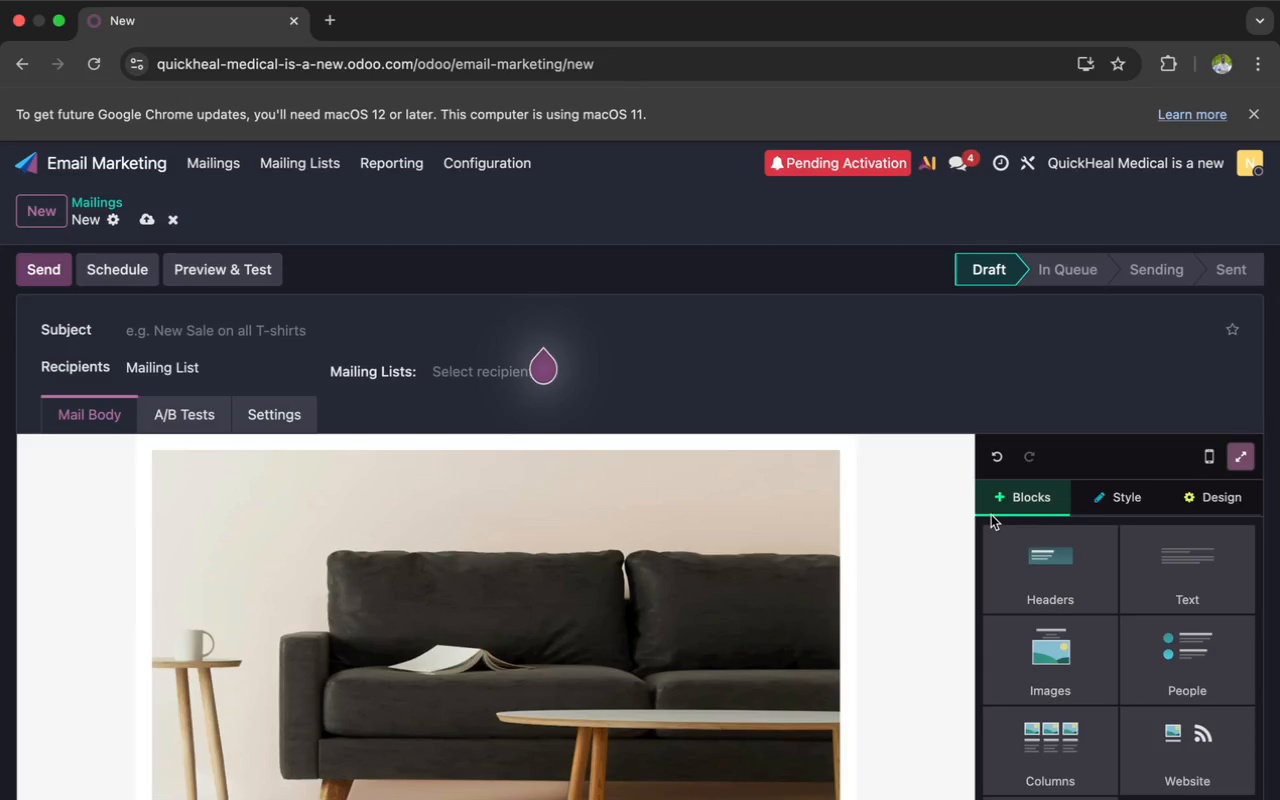 
wait(21.78)
 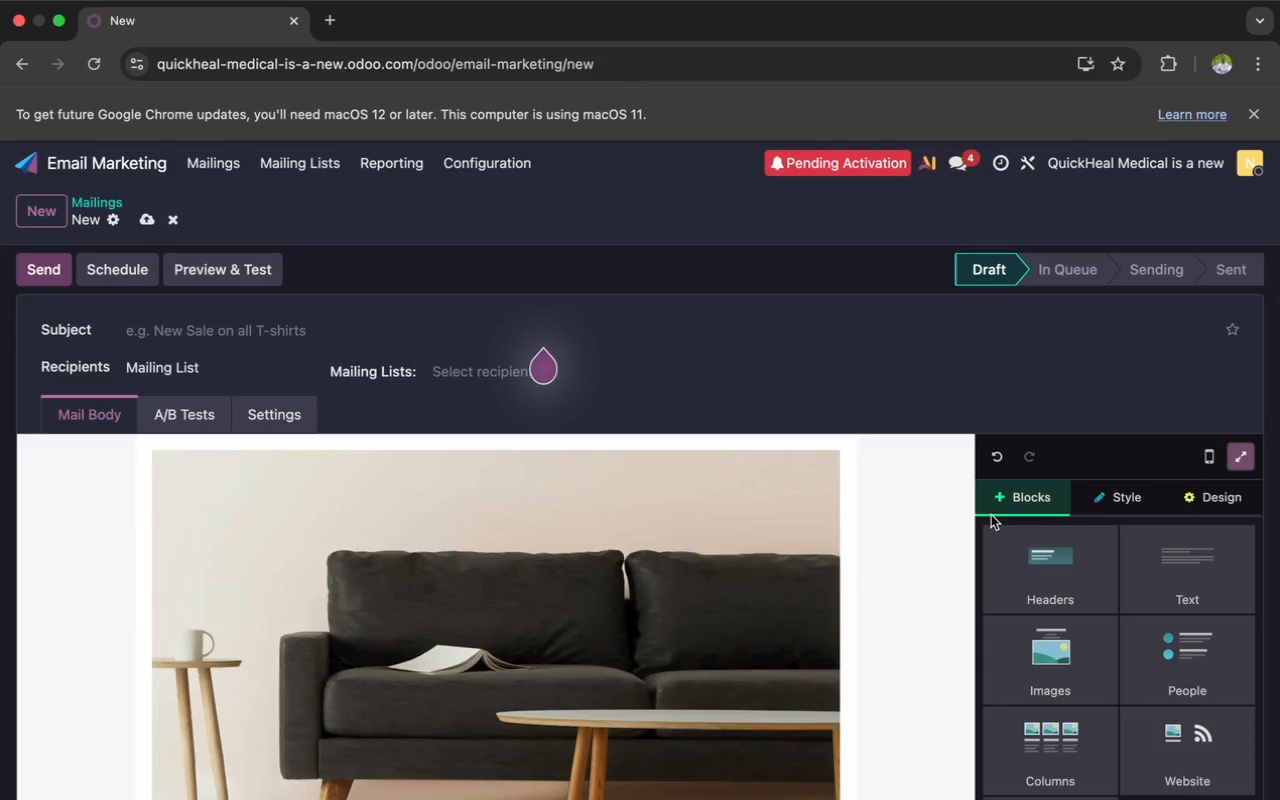 
double_click([740, 585])
 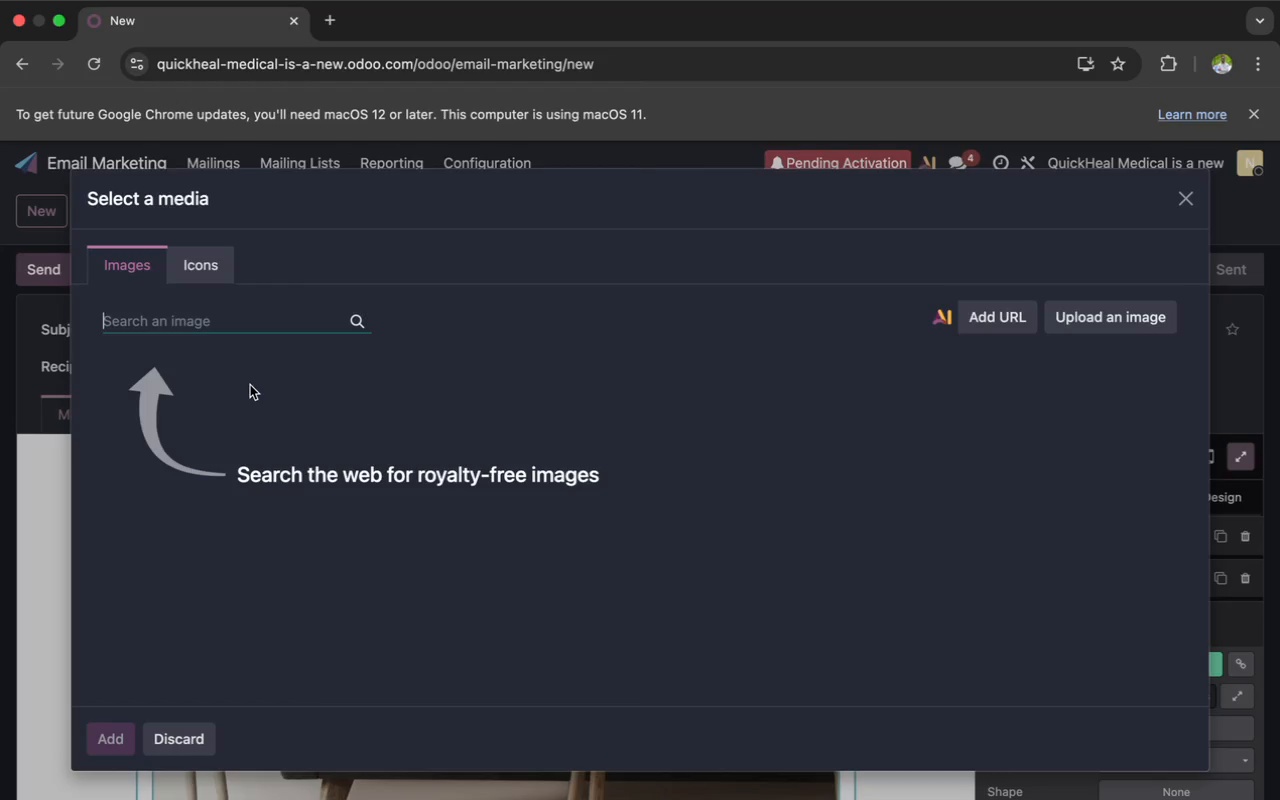 
wait(33.77)
 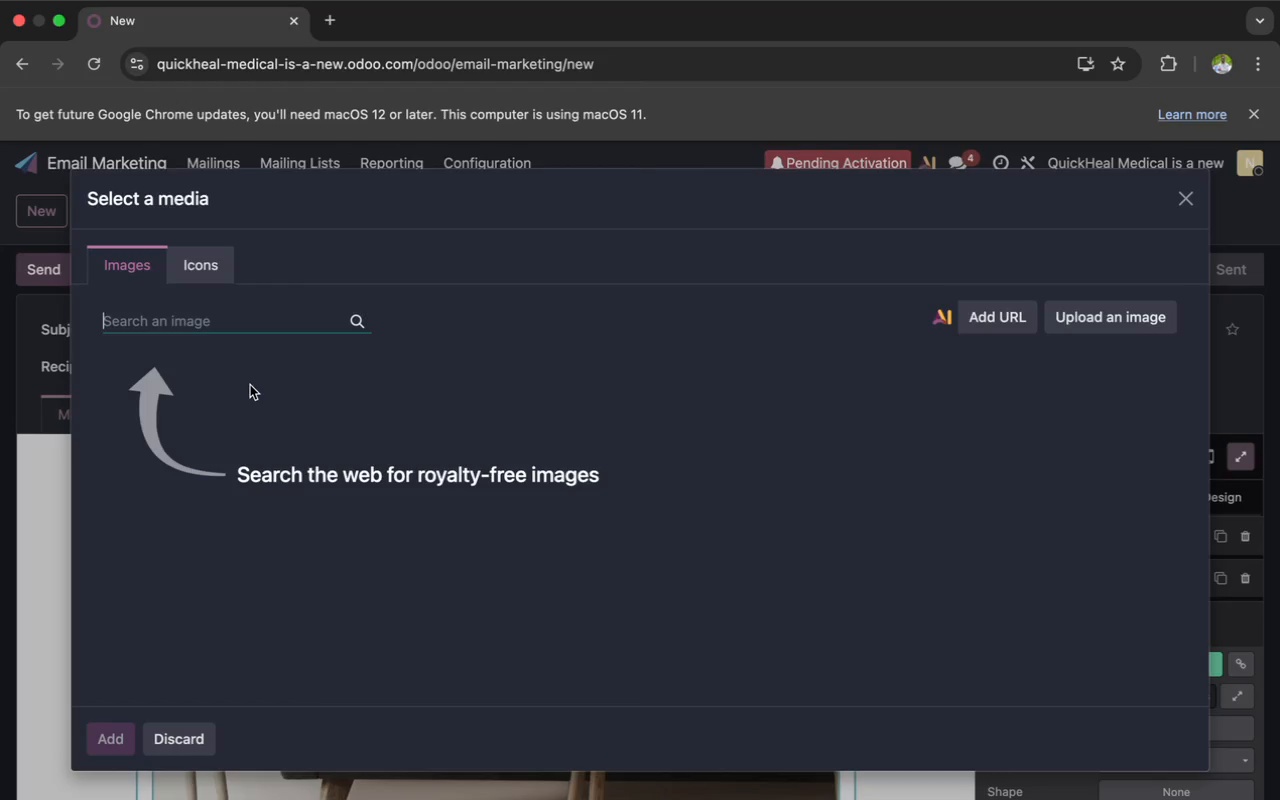 
left_click([331, 19])
 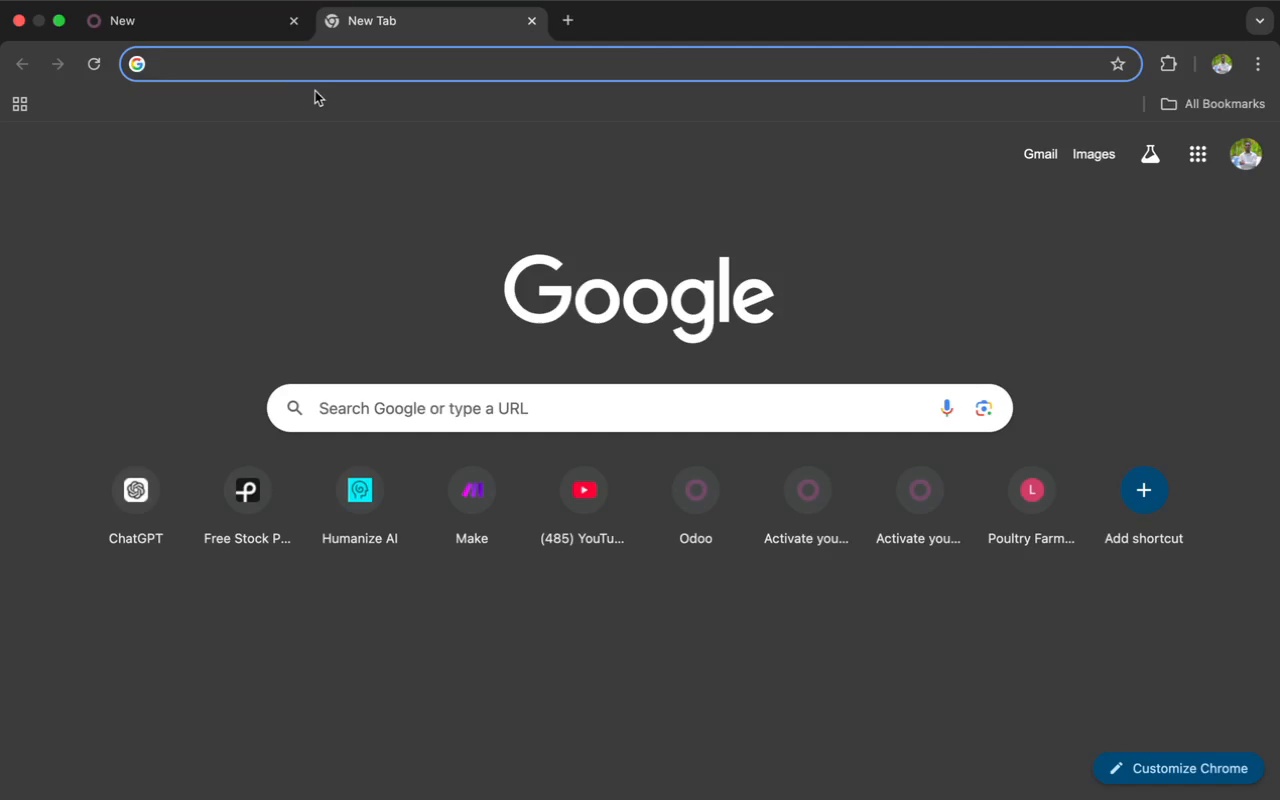 
left_click([313, 66])
 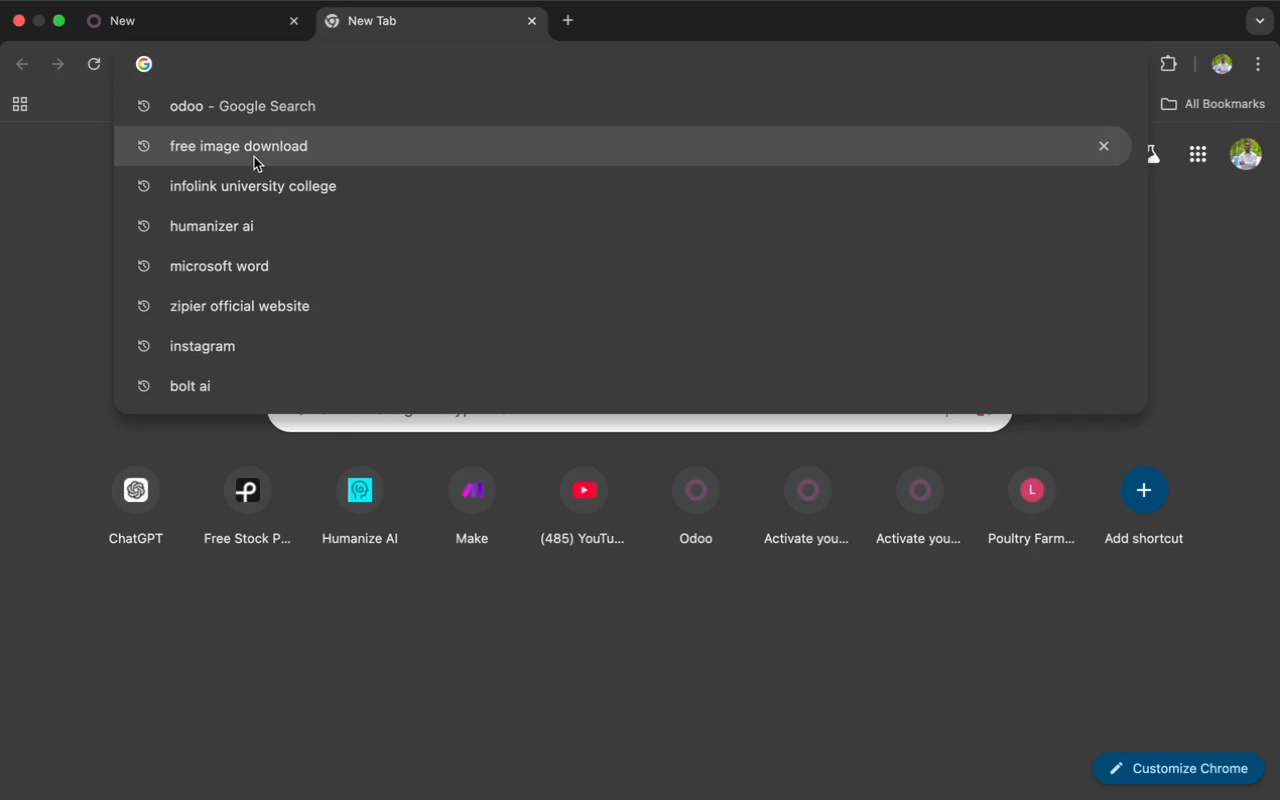 
left_click([253, 157])
 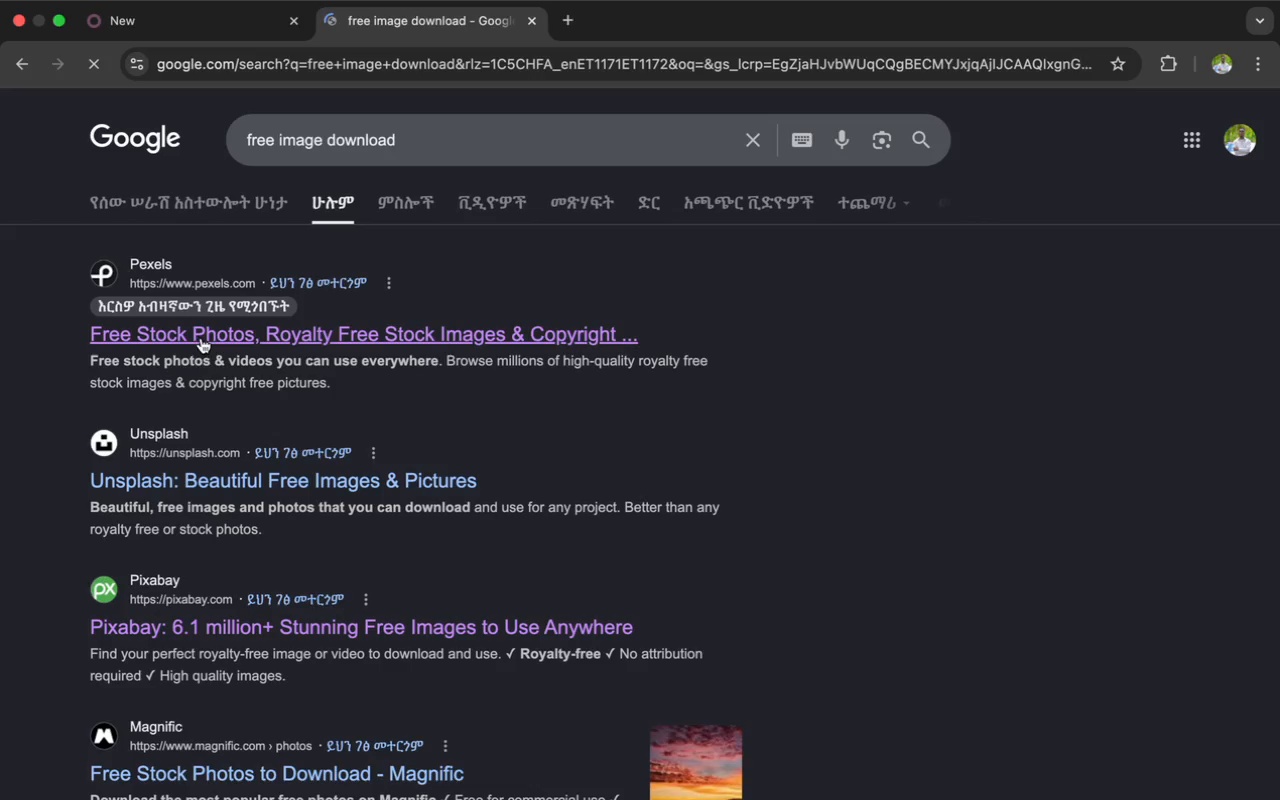 
left_click([203, 336])
 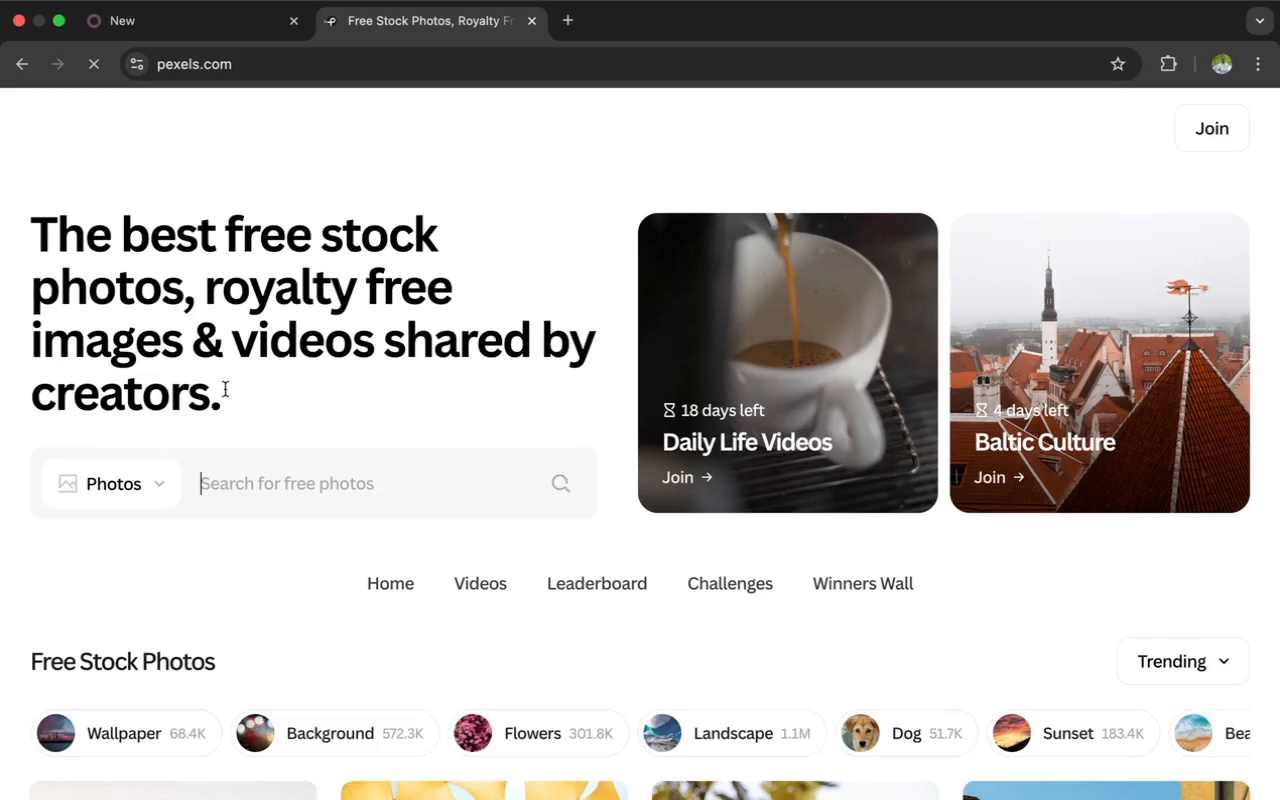 
left_click([247, 496])
 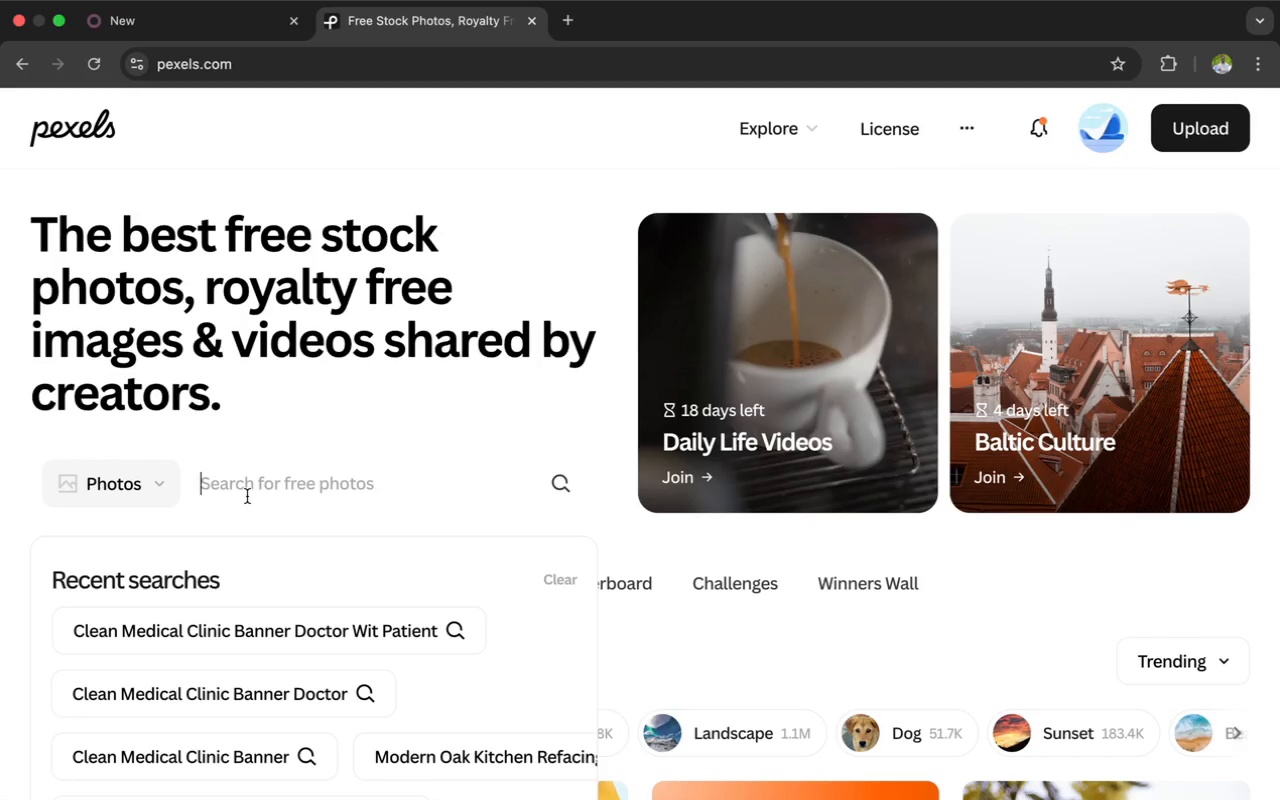 
wait(15.65)
 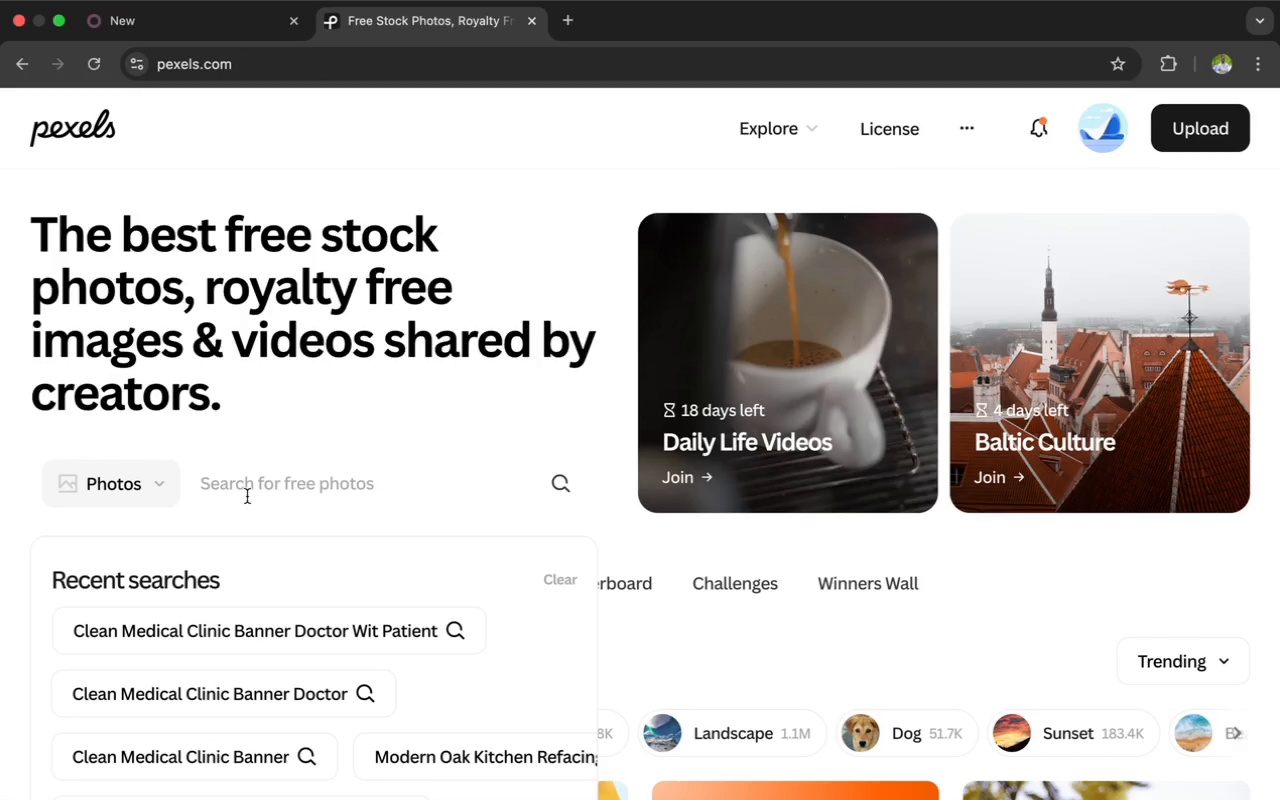 
type(Doctor with patient)
 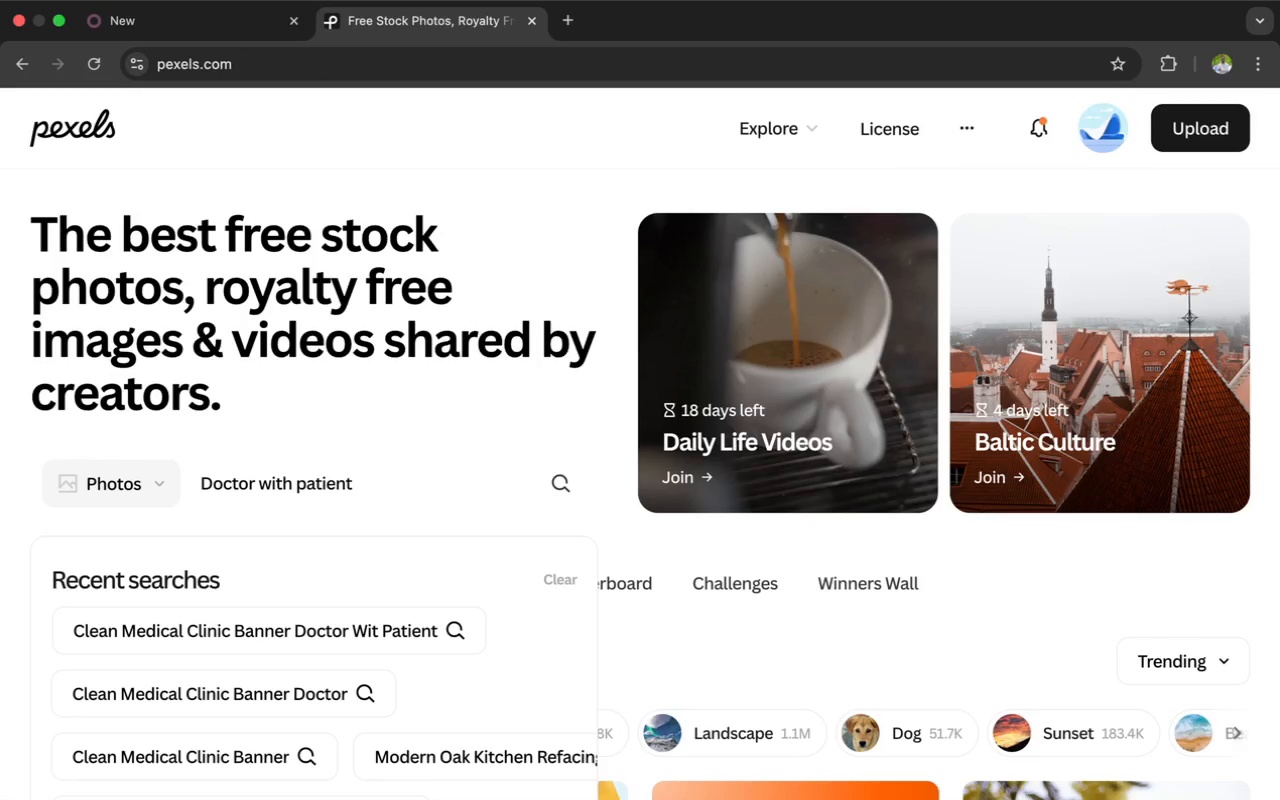 
type( in modern hospital)
 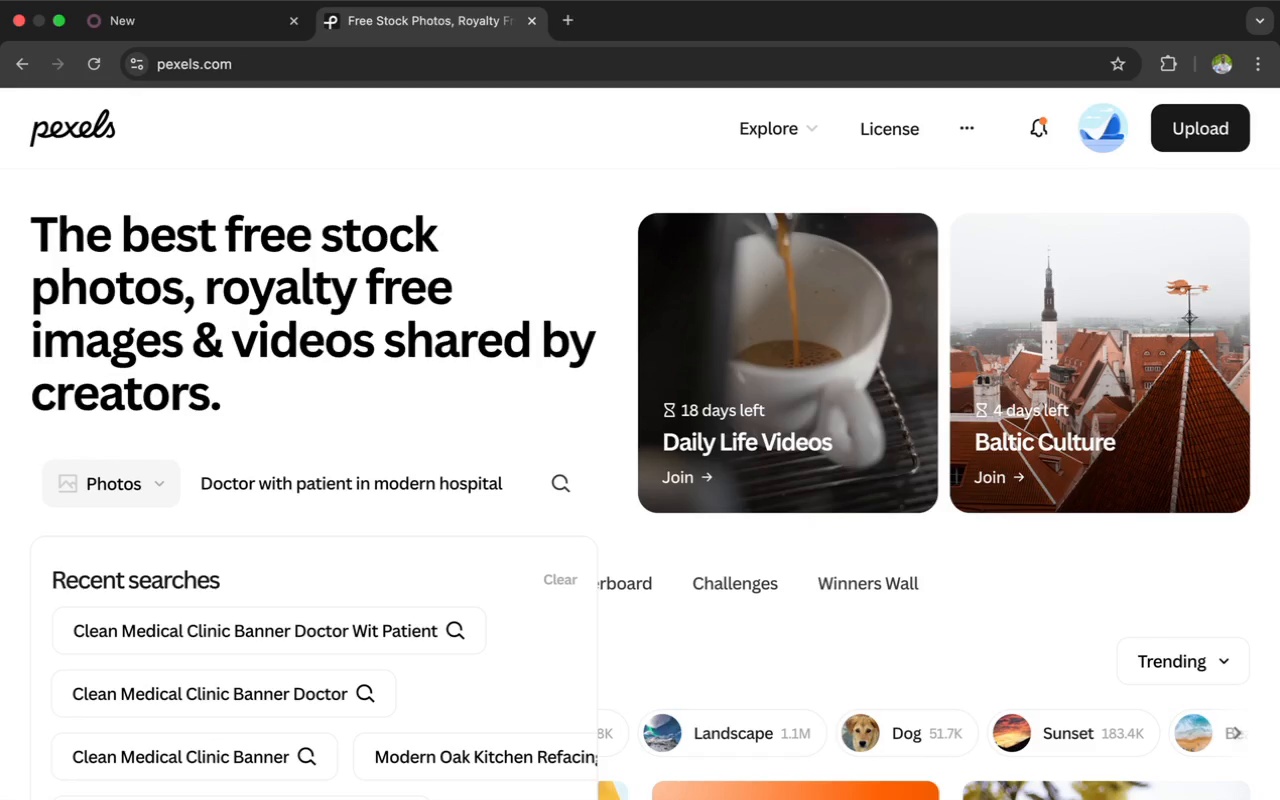 
wait(6.05)
 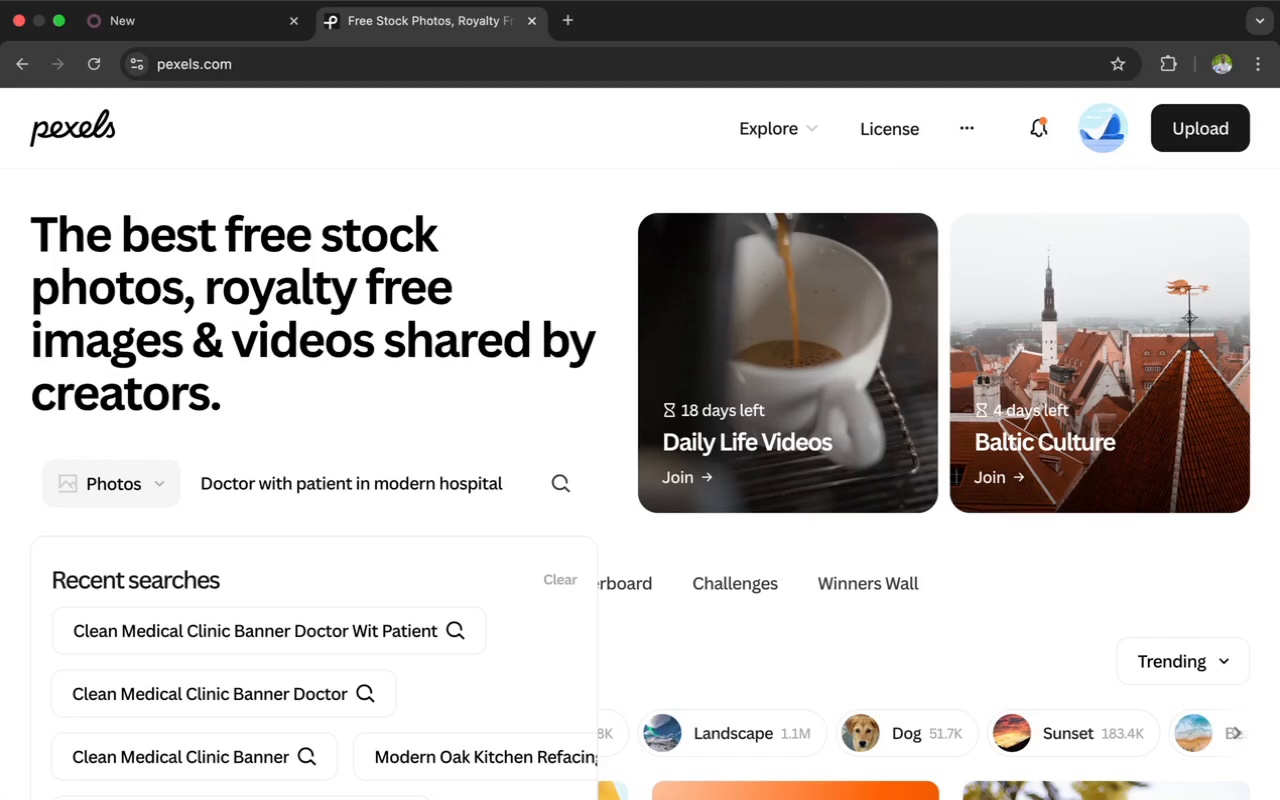 
type( stec)
 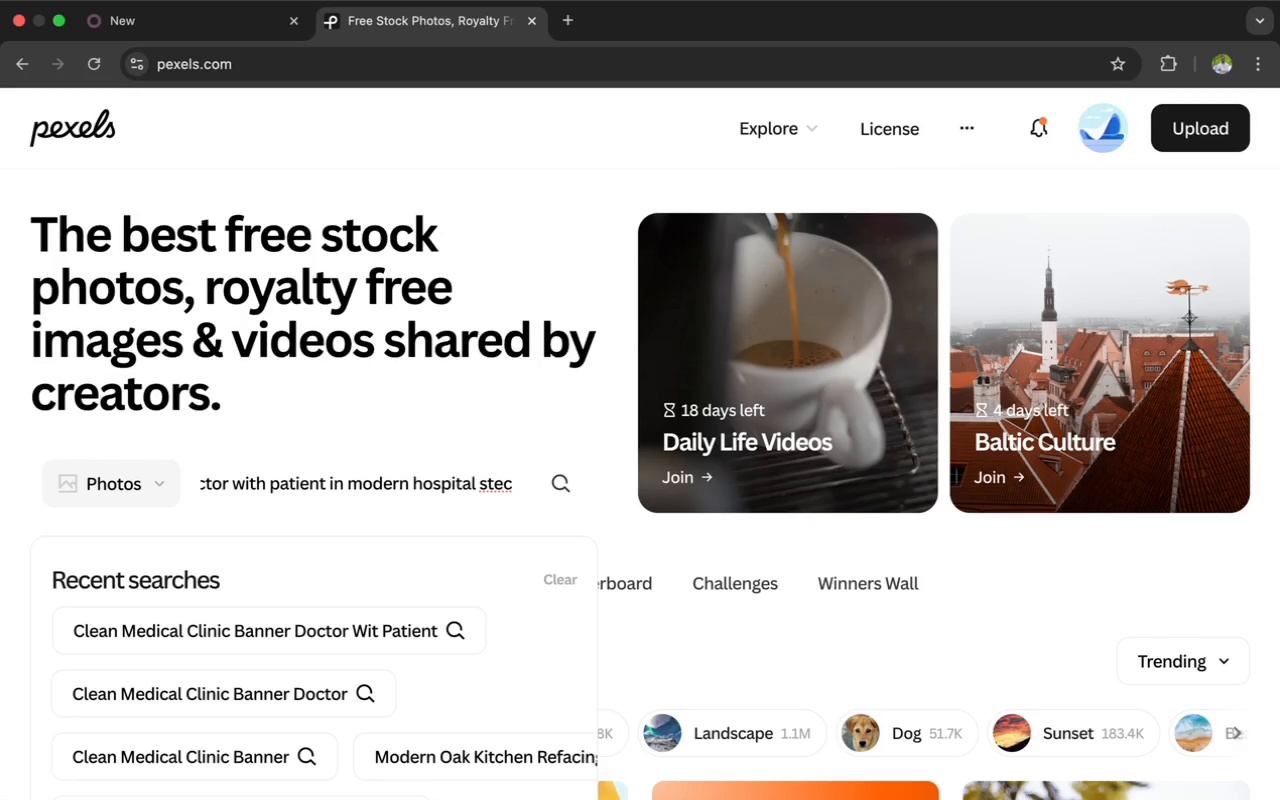 
wait(10.48)
 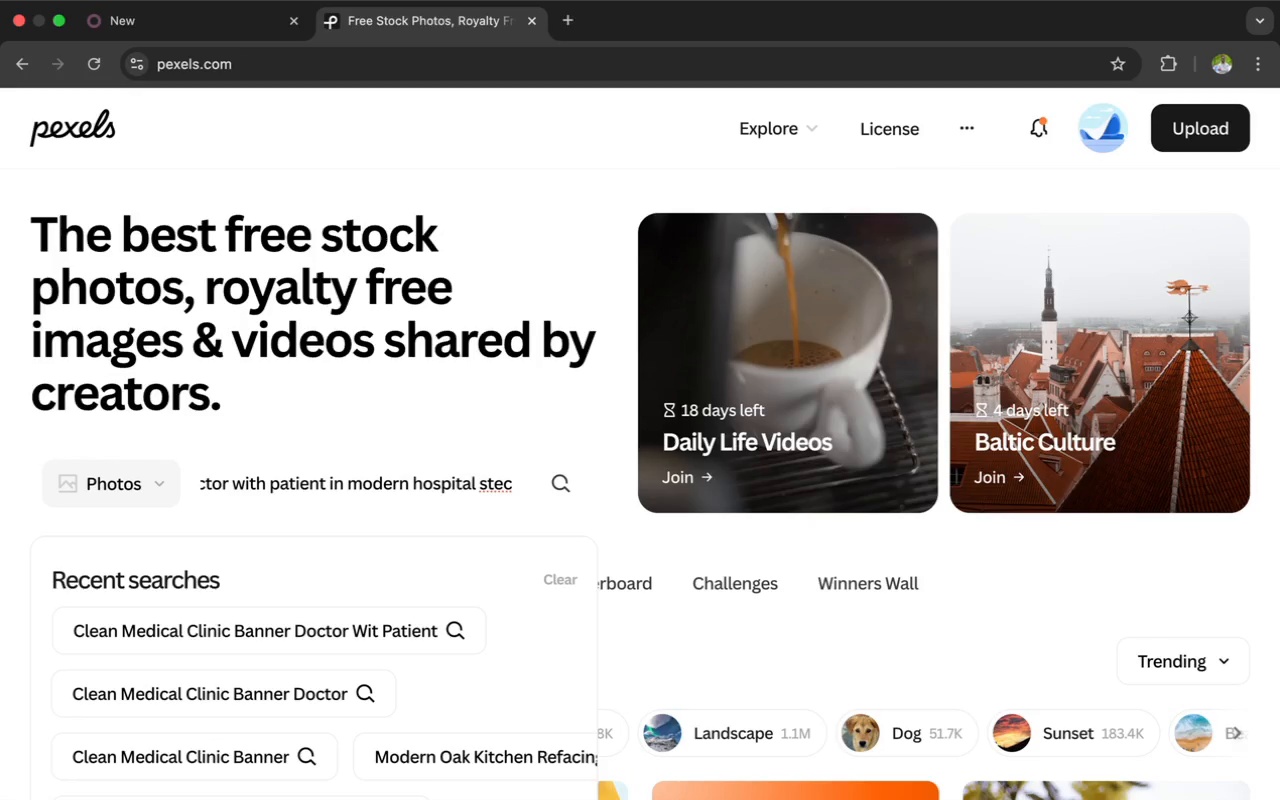 
key(Backspace)
type(thoscope+ ligt )
 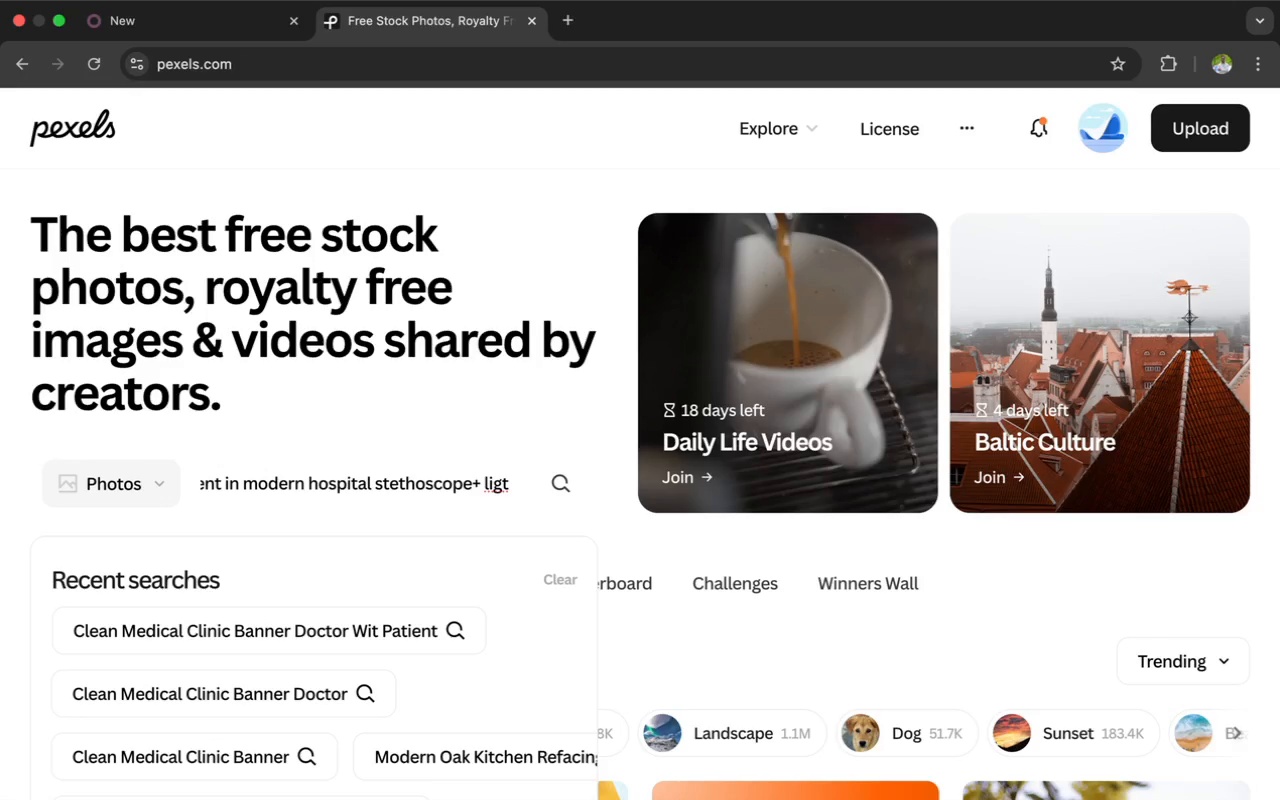 
key(Backspace)
key(Backspace)
type(ht background)
 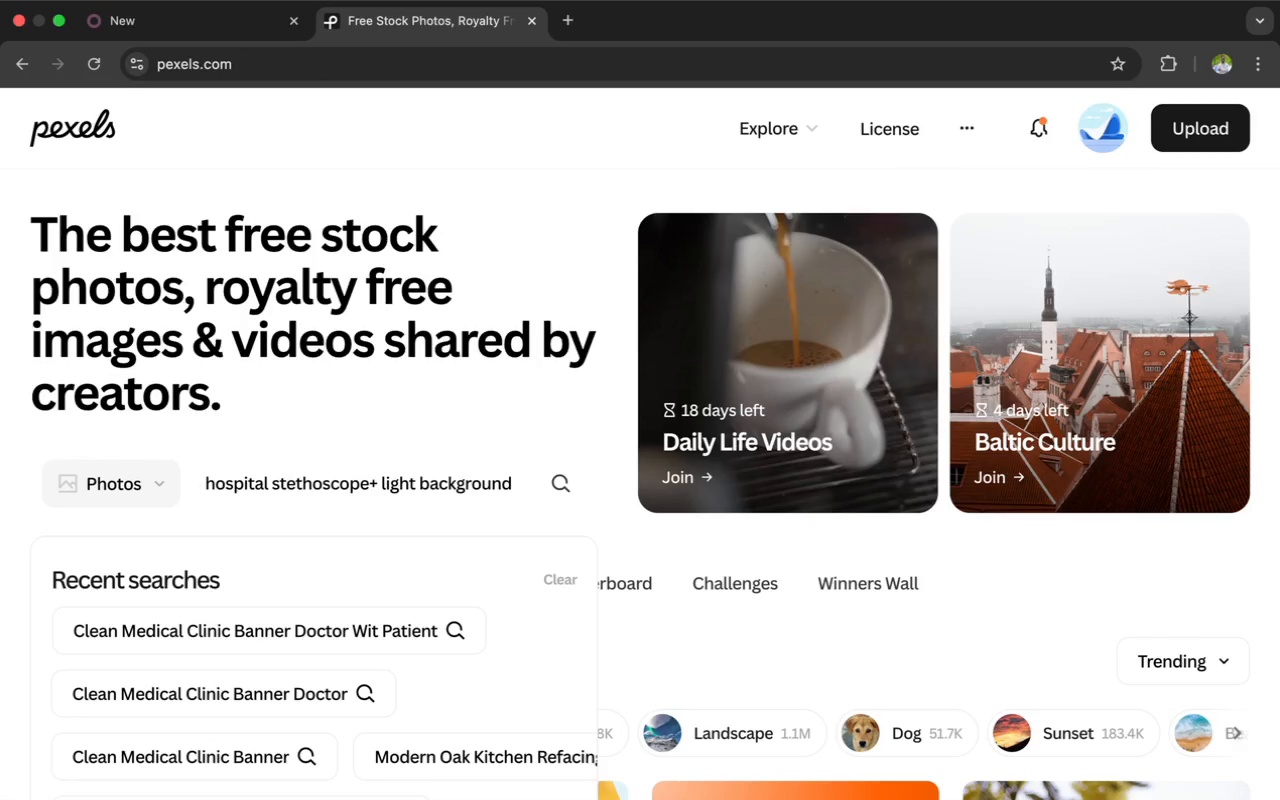 
key(Enter)
 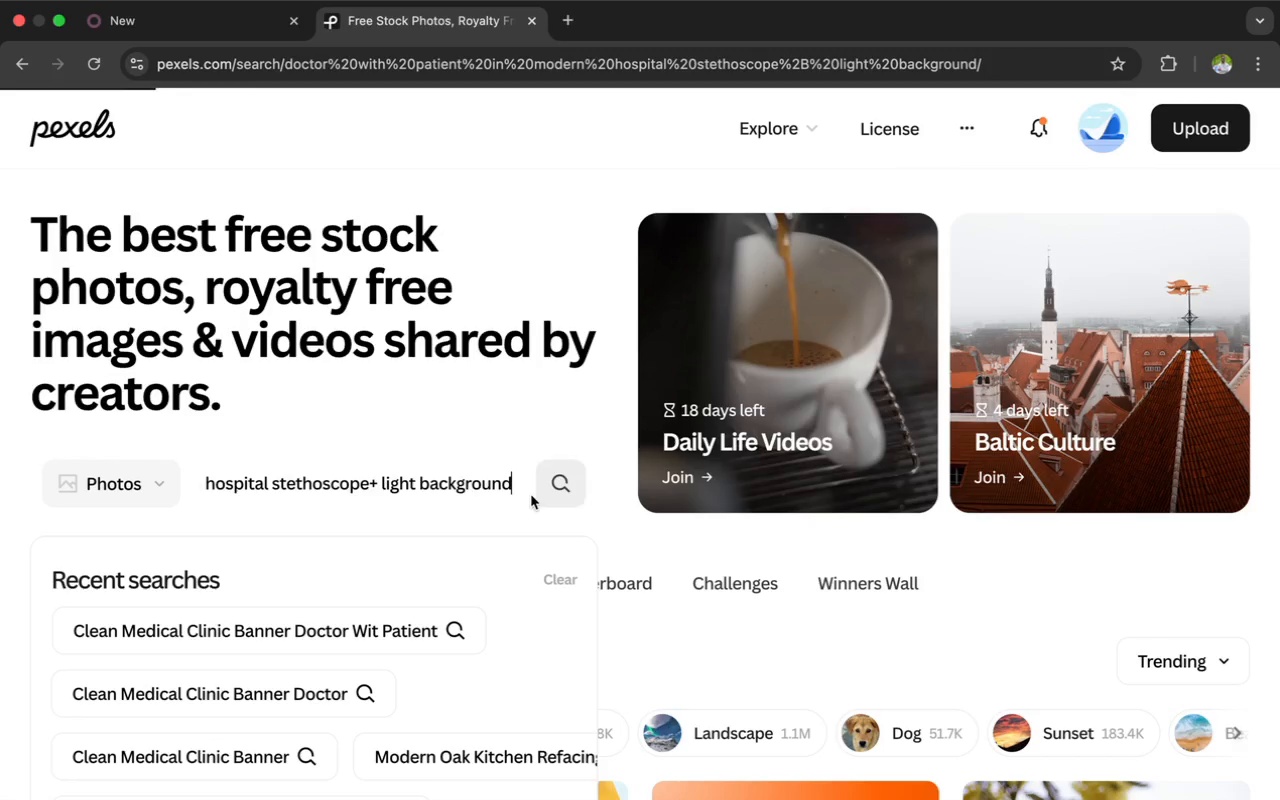 
wait(8.32)
 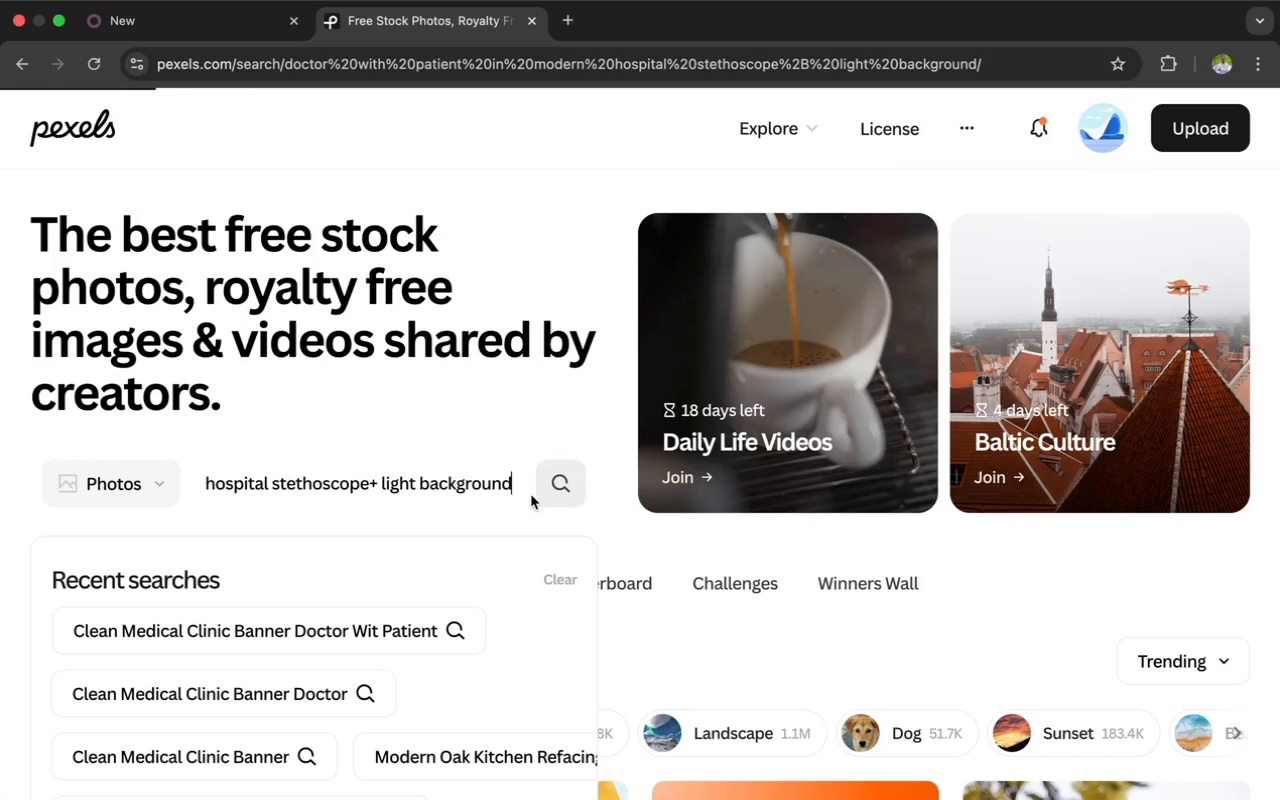 
scroll: coordinate [515, 495], scroll_direction: down, amount: 119.0
 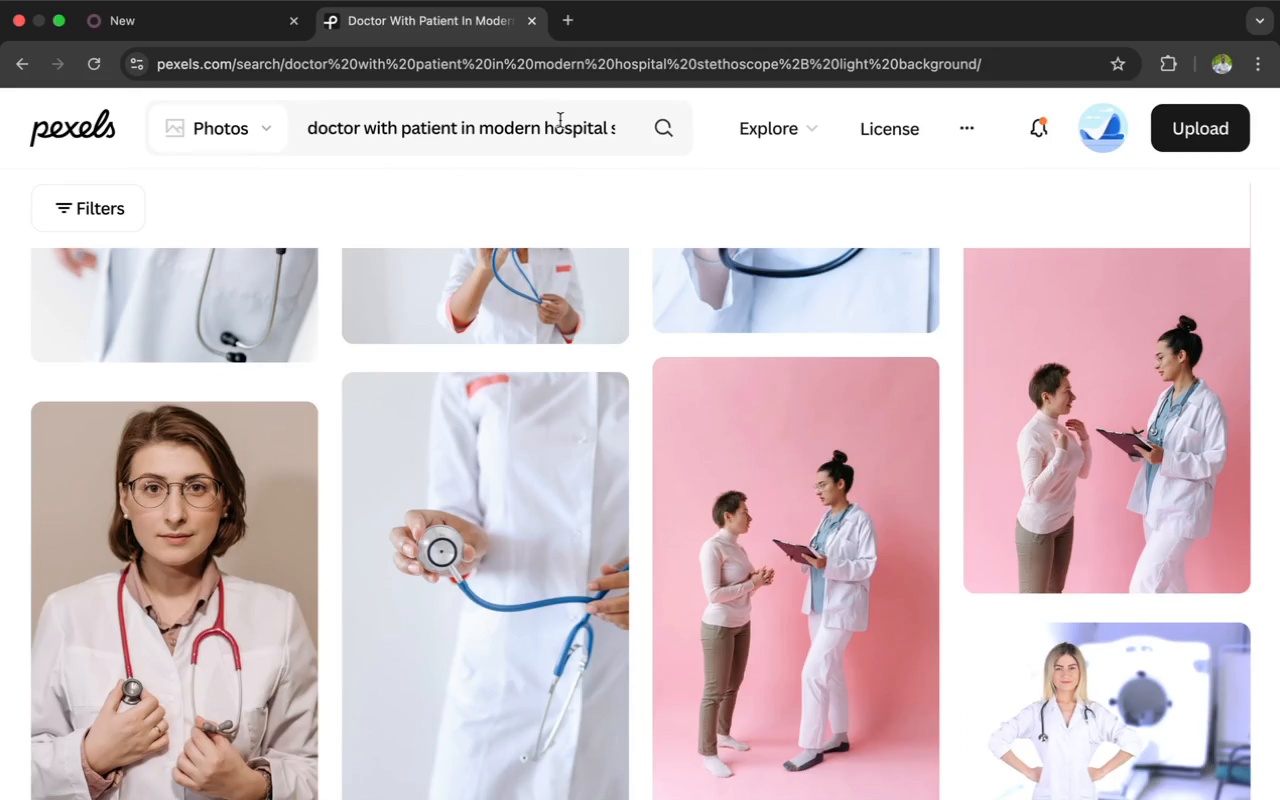 
left_click([560, 120])
 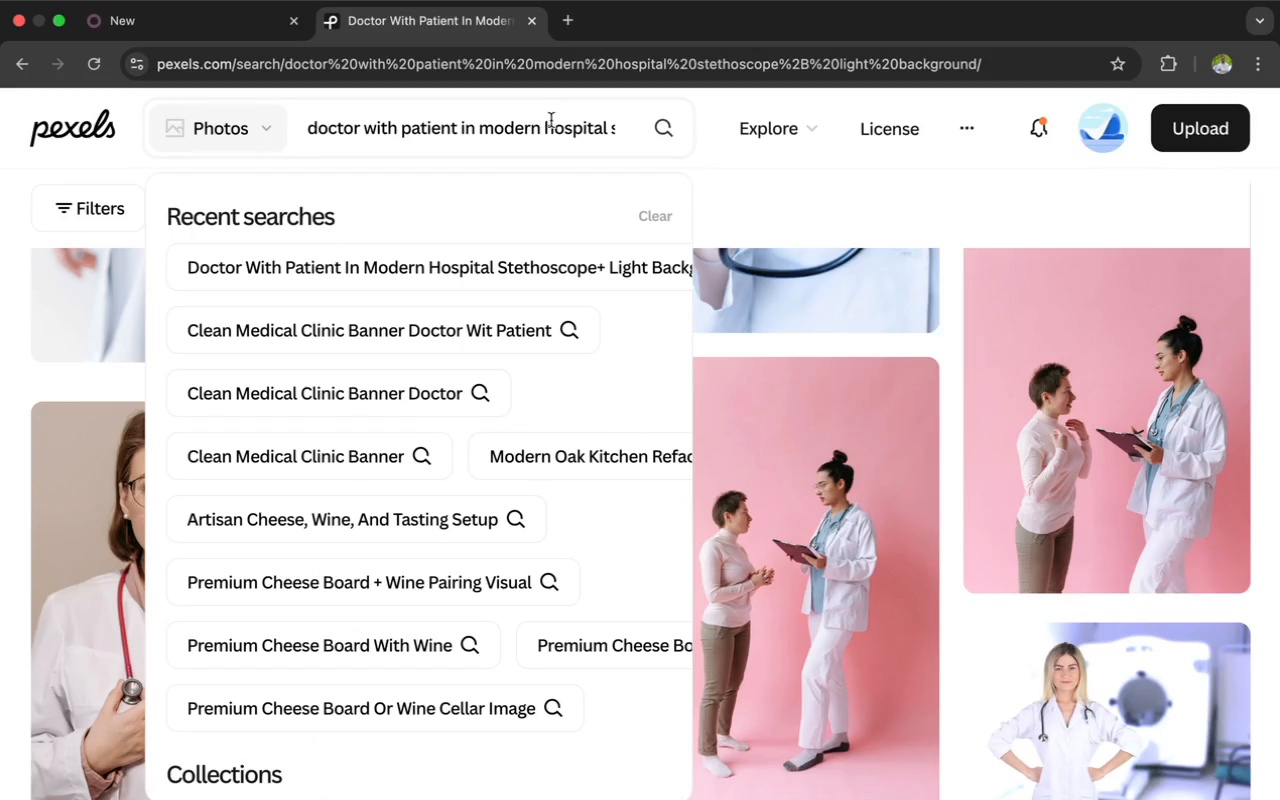 
scroll: coordinate [550, 120], scroll_direction: down, amount: 16.0
 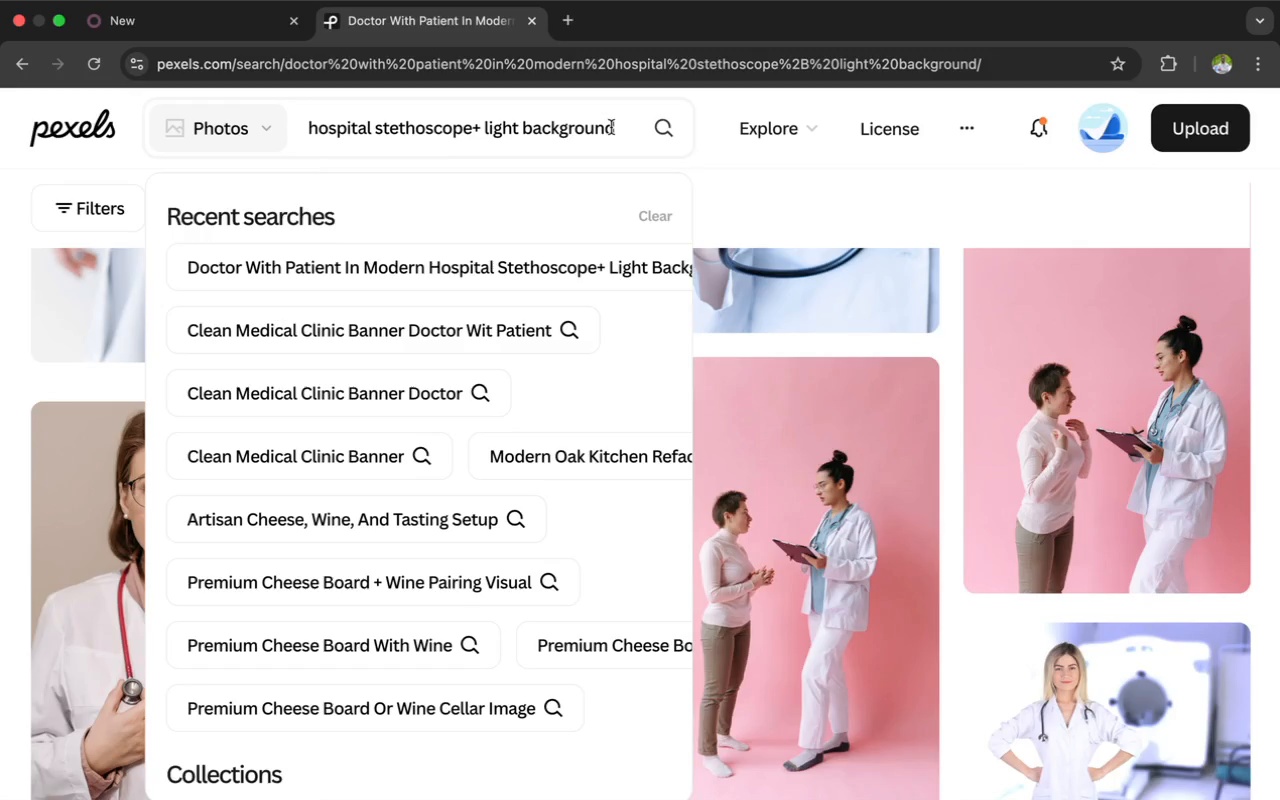 
left_click([613, 130])
 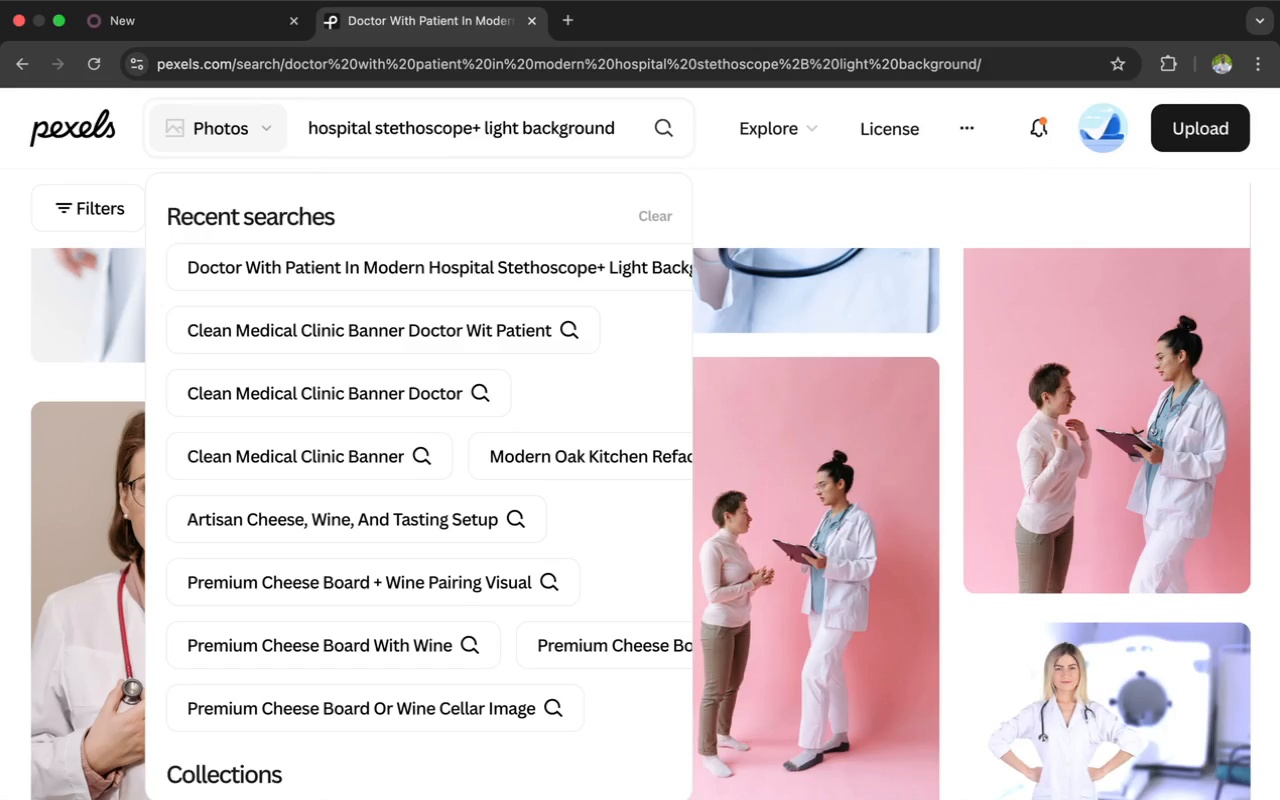 
hold_key(key=Backspace, duration=1.5)
 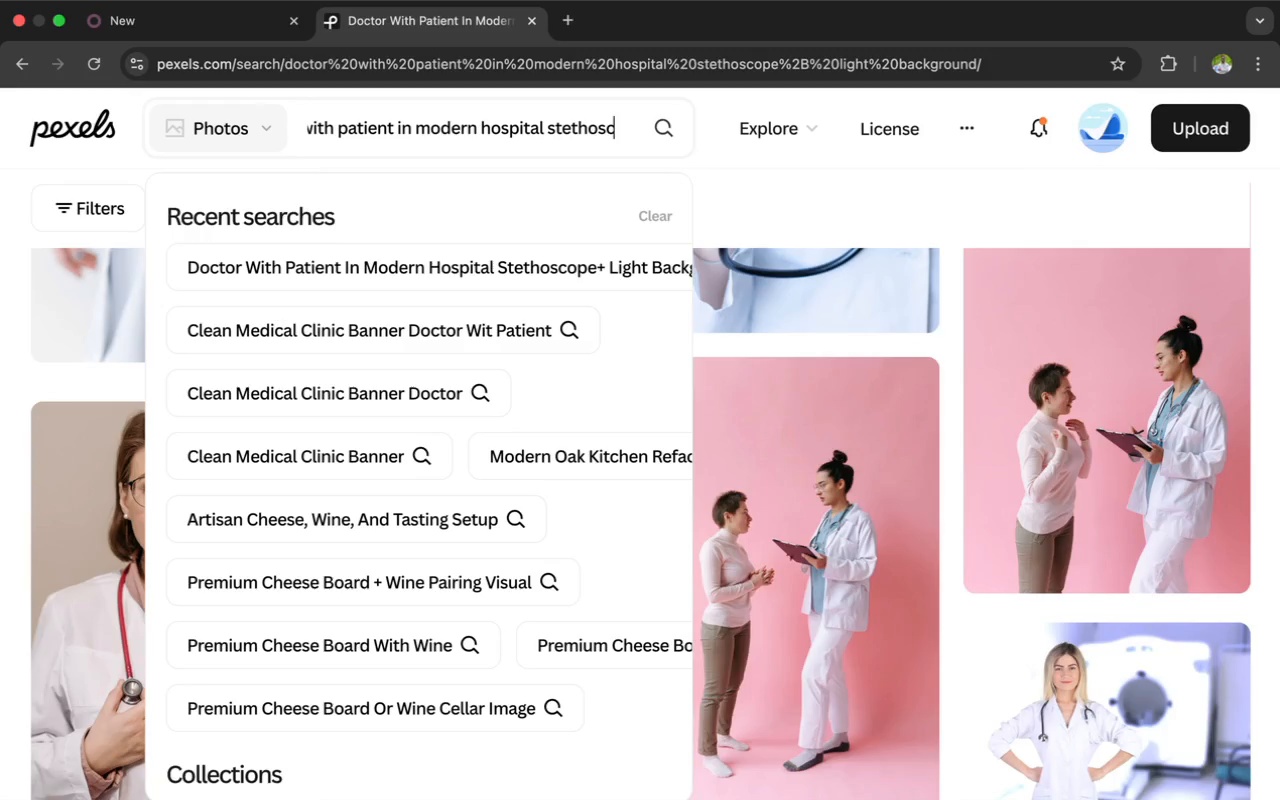 
hold_key(key=Backspace, duration=0.61)
 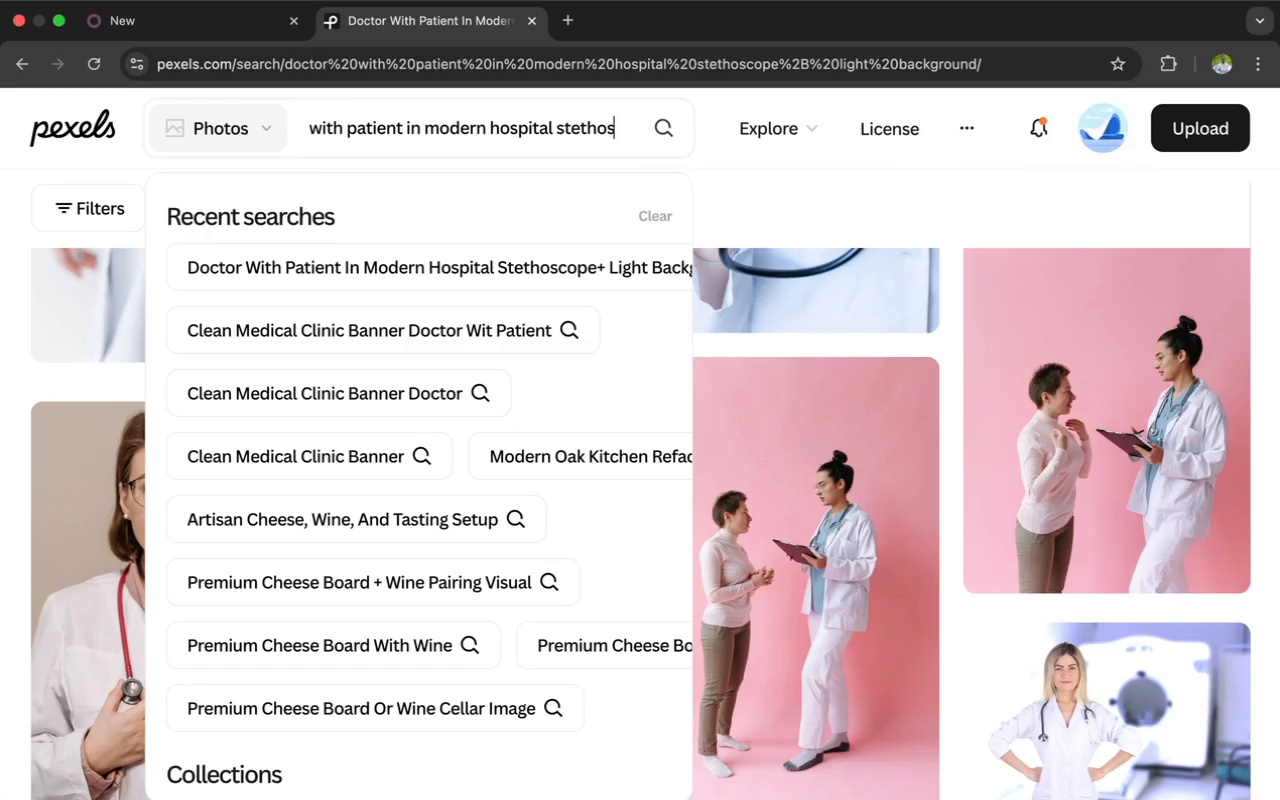 
key(Backspace)
 